 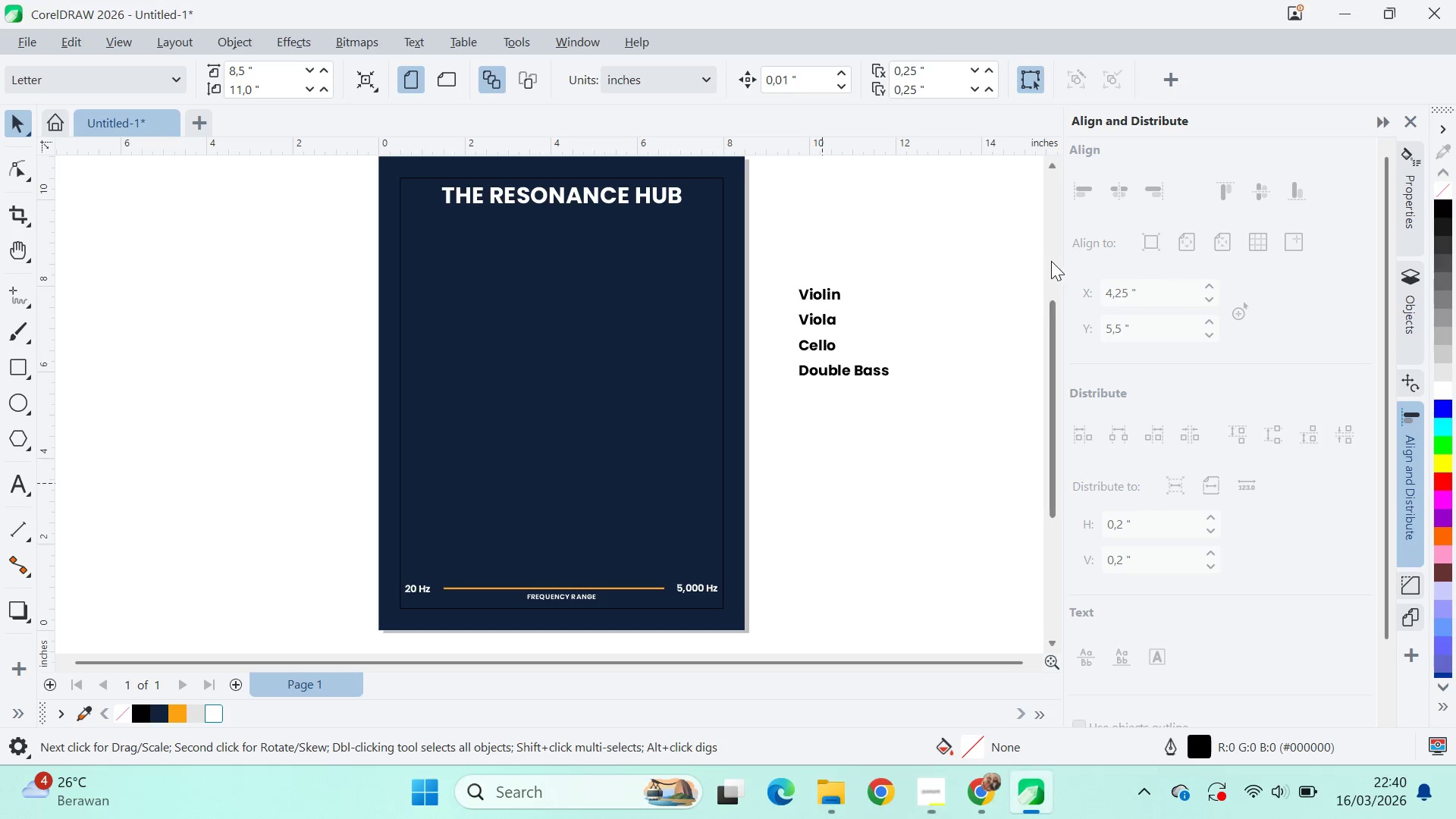 
hold_key(key=ShiftLeft, duration=0.91)
left_click([656, 252])
 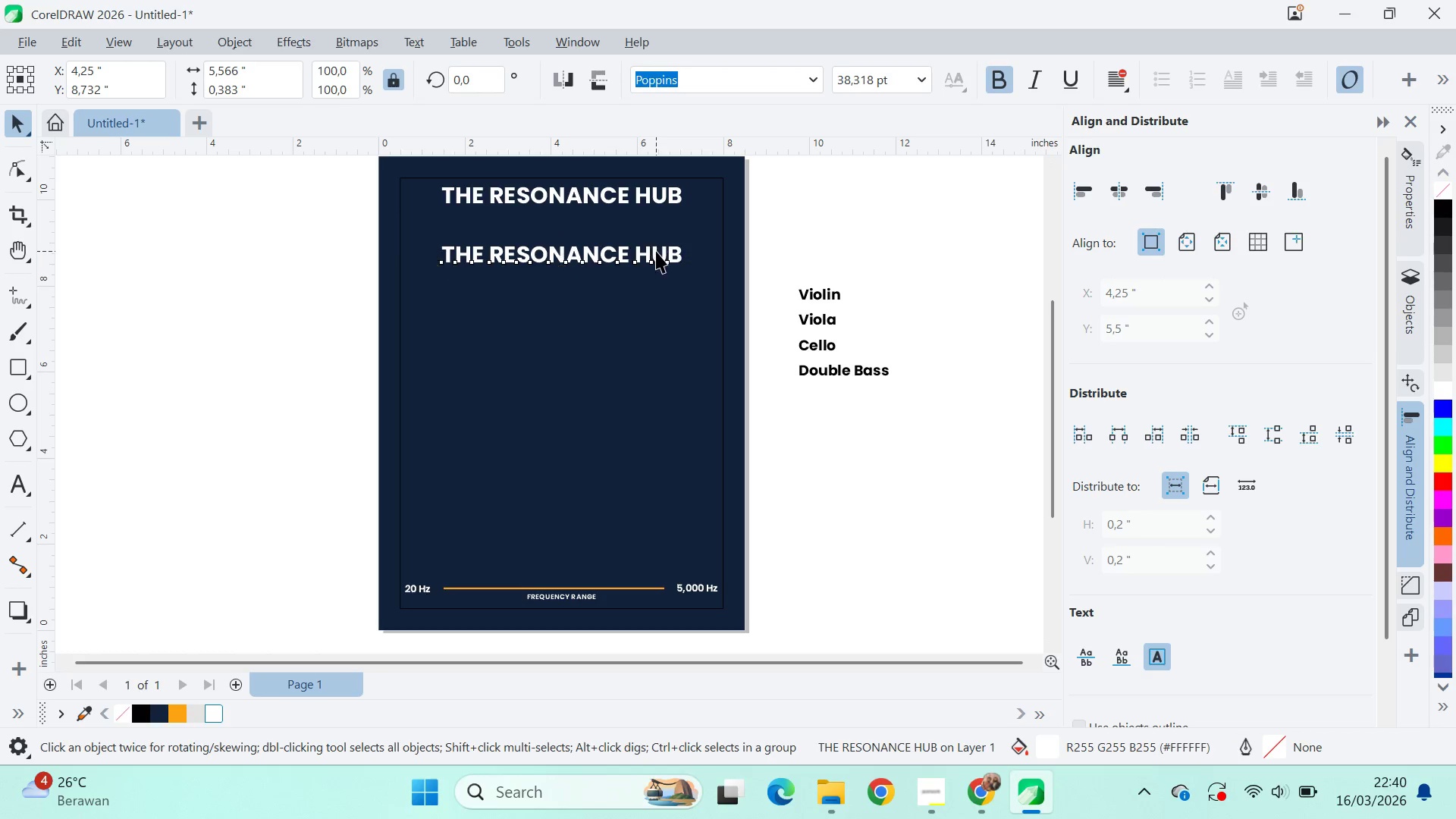 
right_click([656, 252])
 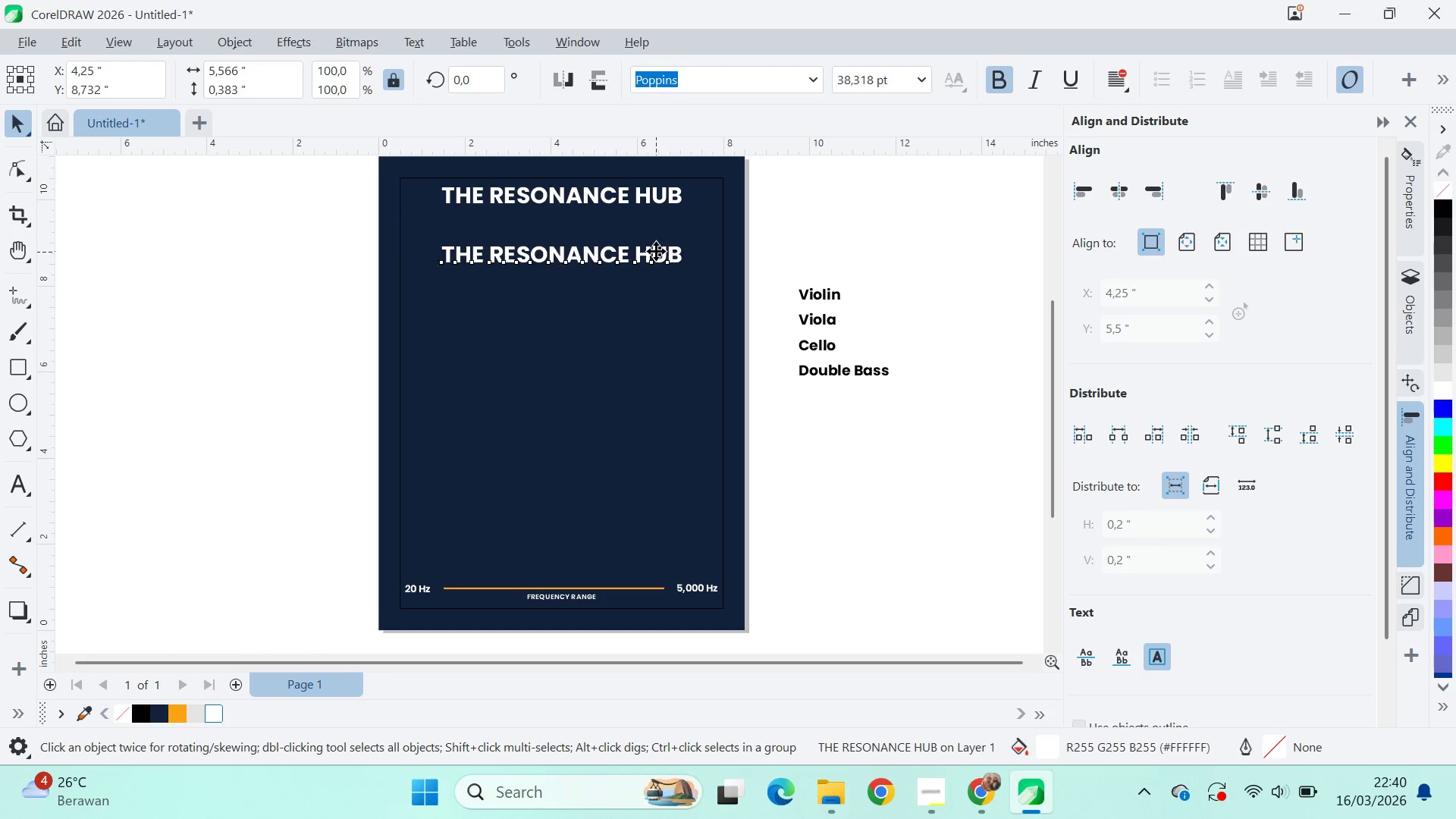 
double_click([656, 251])
 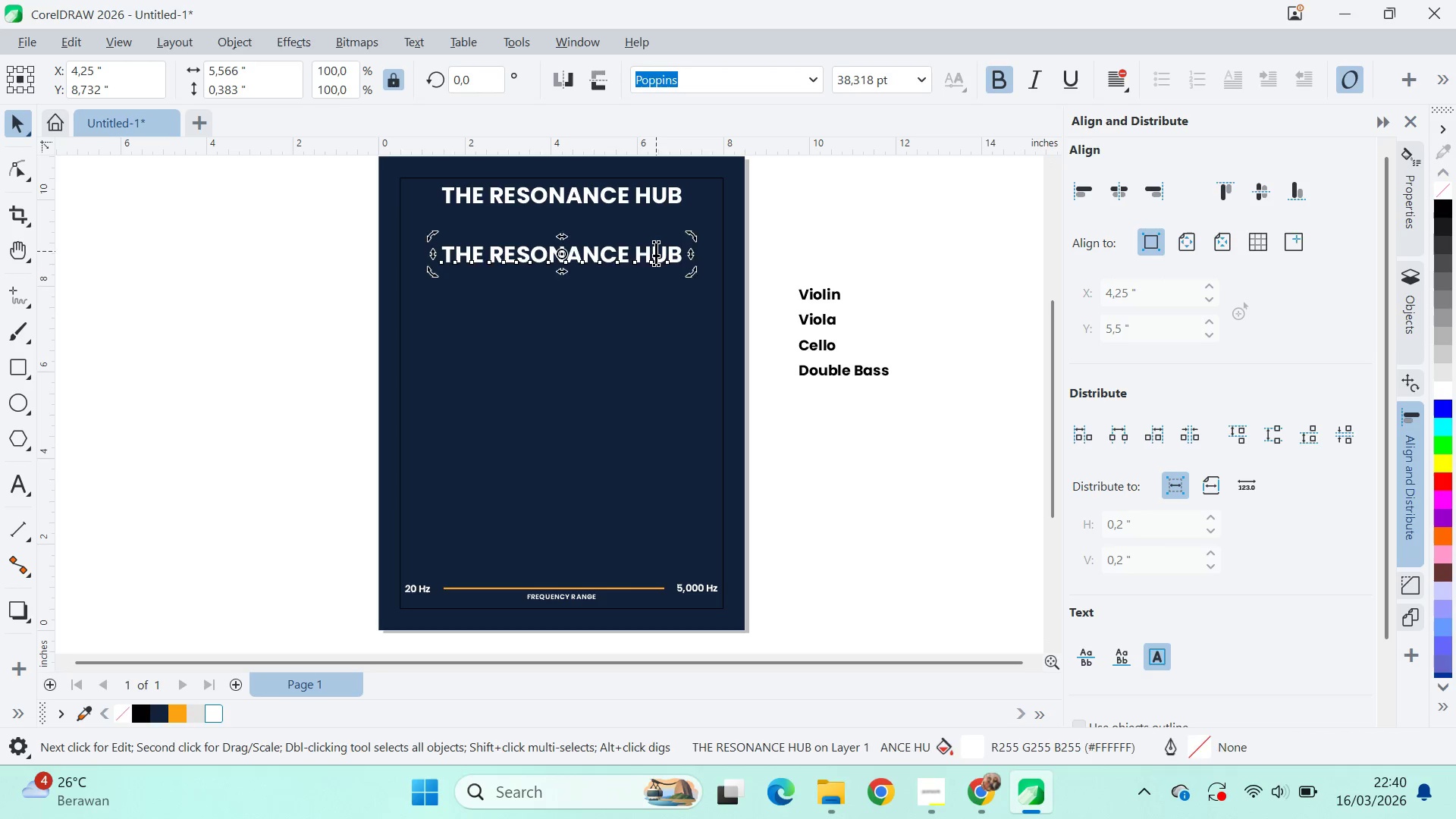 
key(Control+A)
 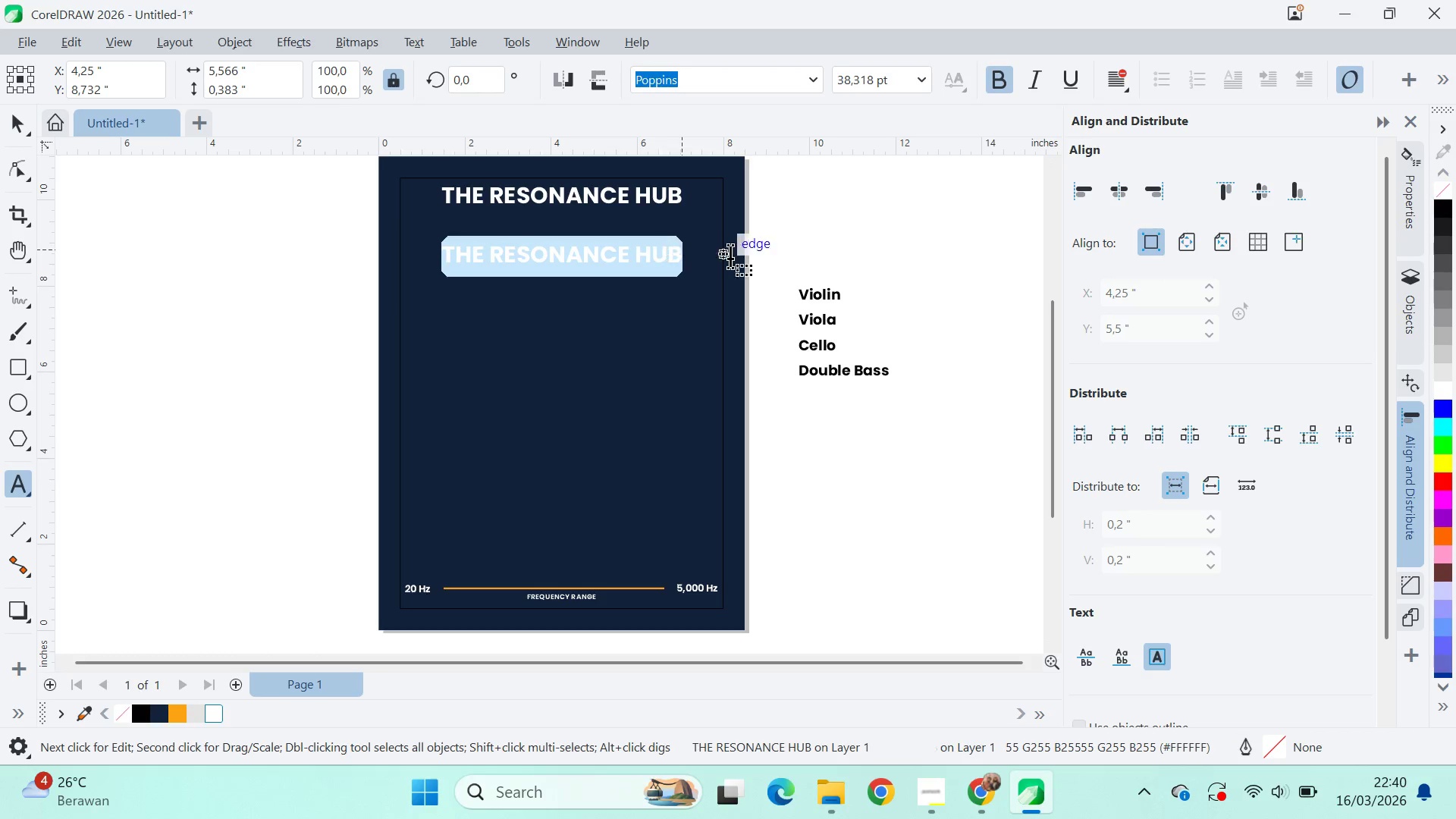 
key(Control+V)
 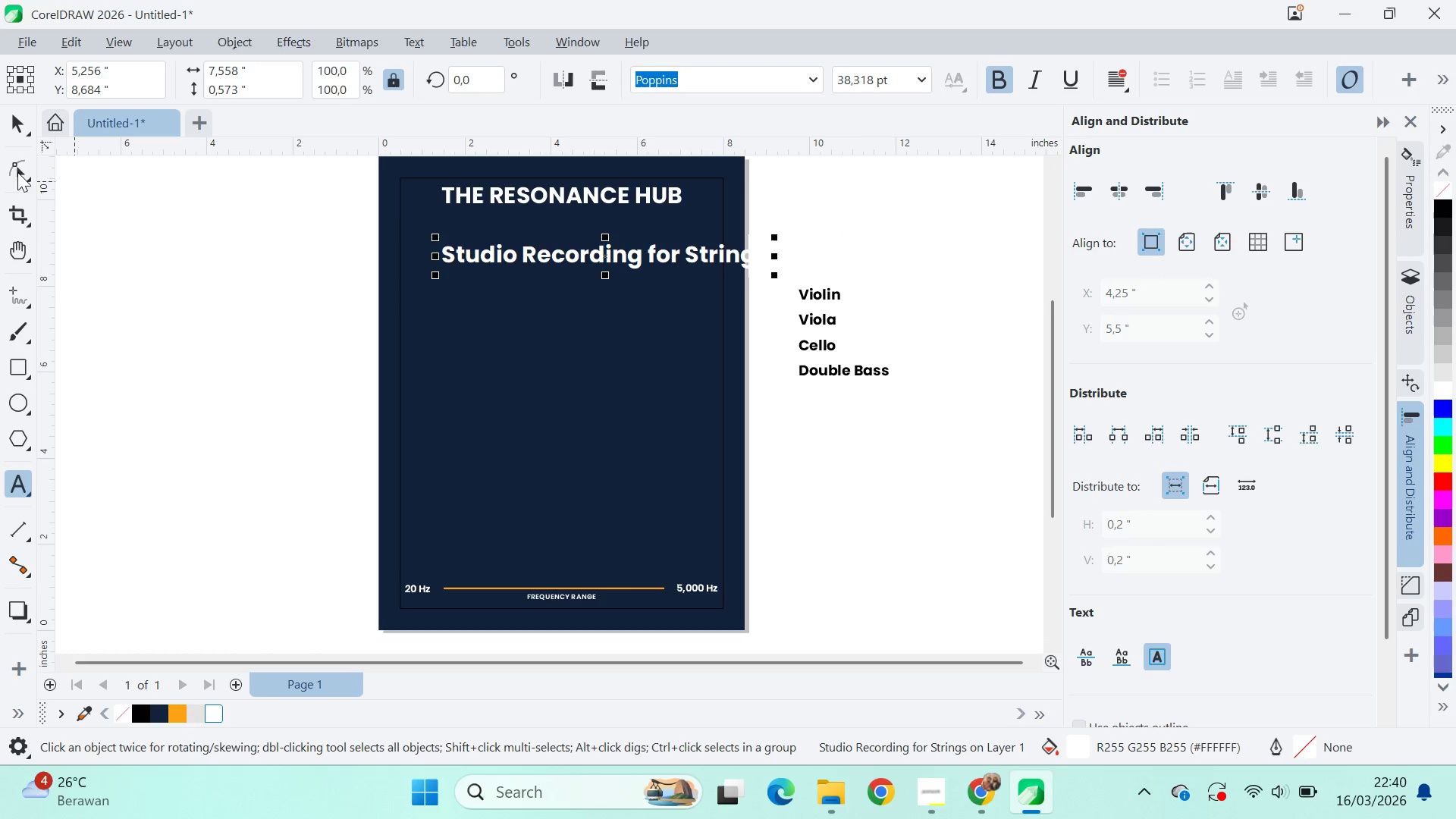 
left_click([11, 130])
 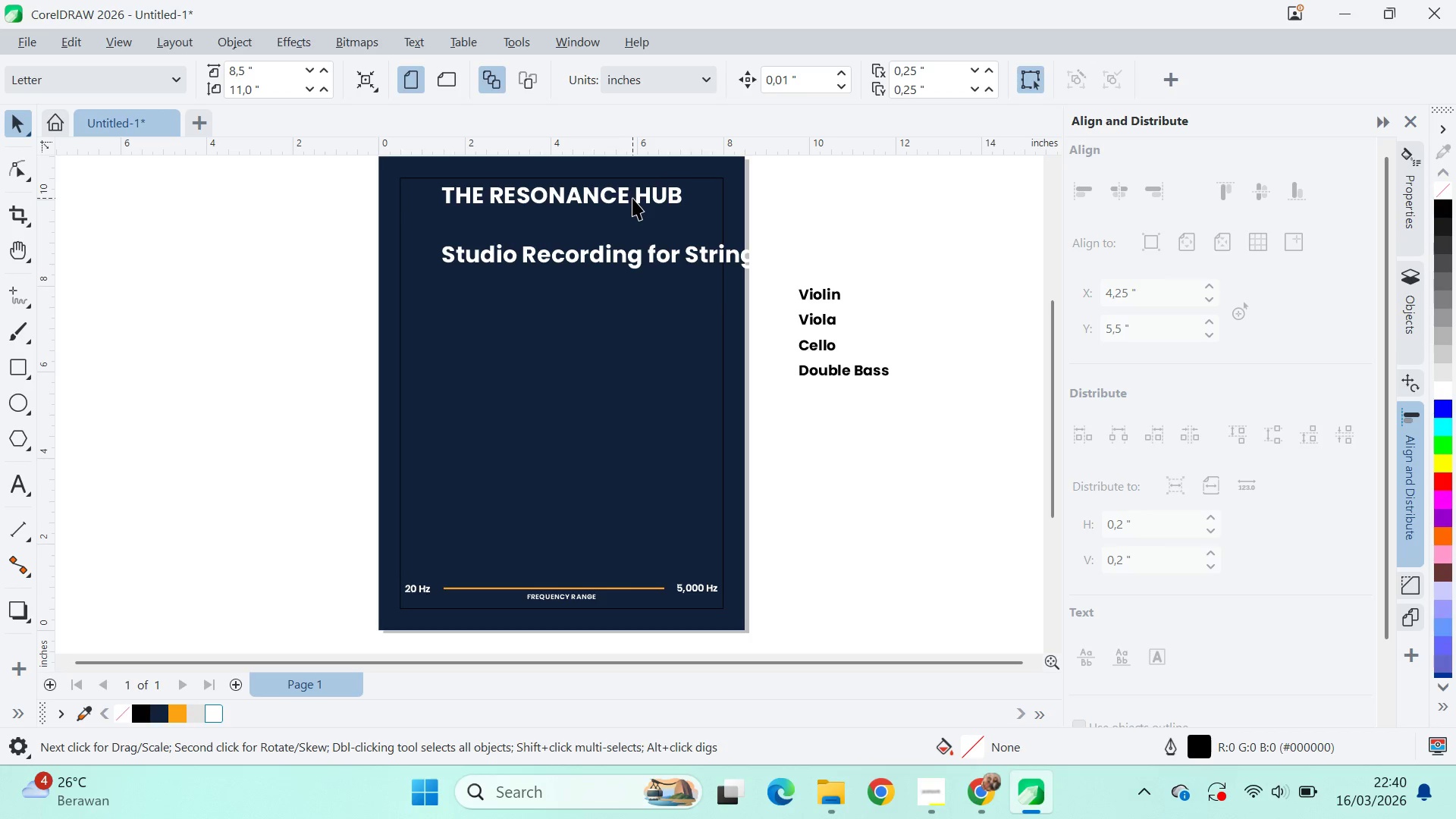 
left_click_drag(start_coordinate=[644, 202], to_coordinate=[646, 231])
 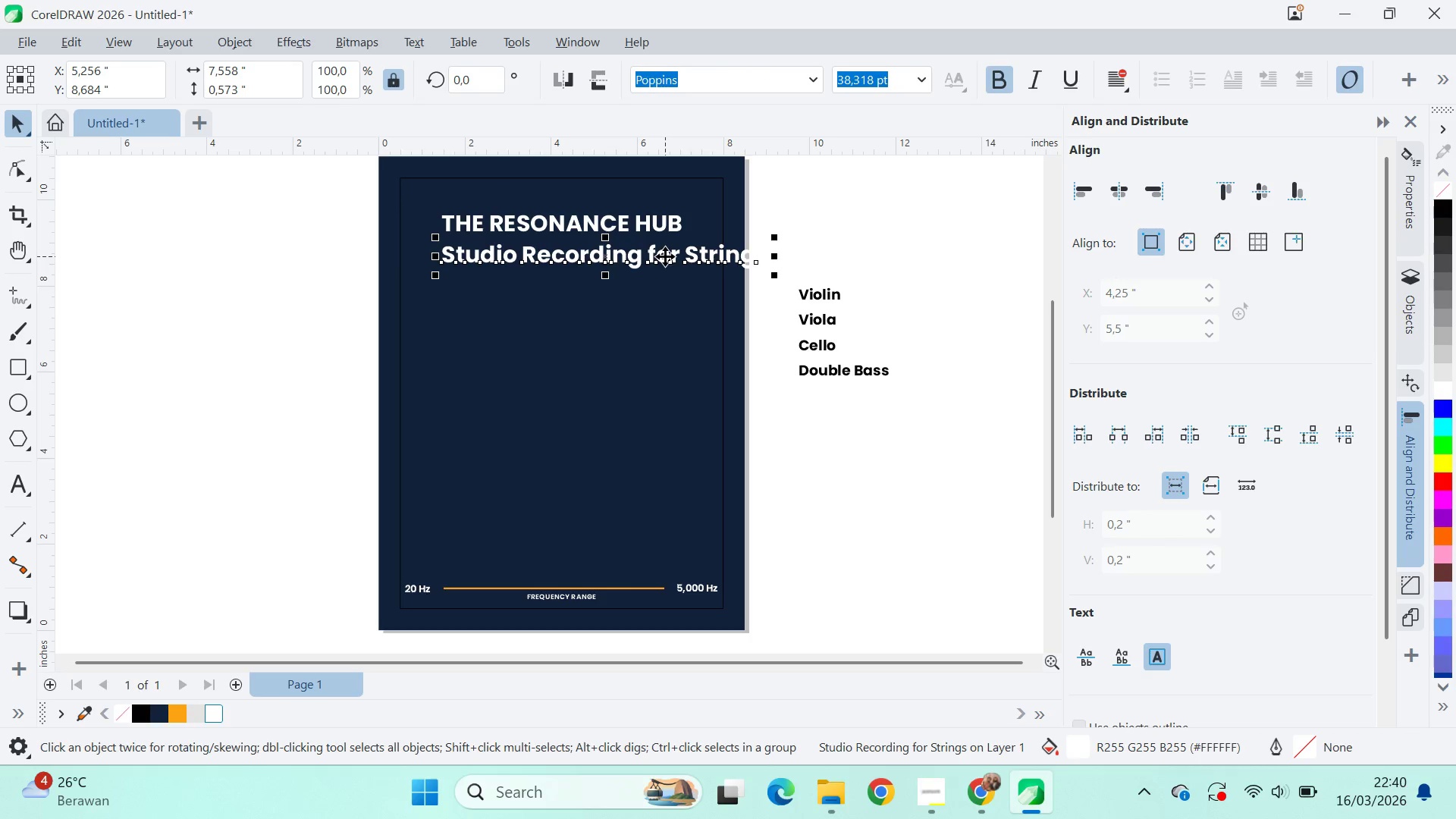 
hold_key(key=ShiftLeft, duration=0.94)
 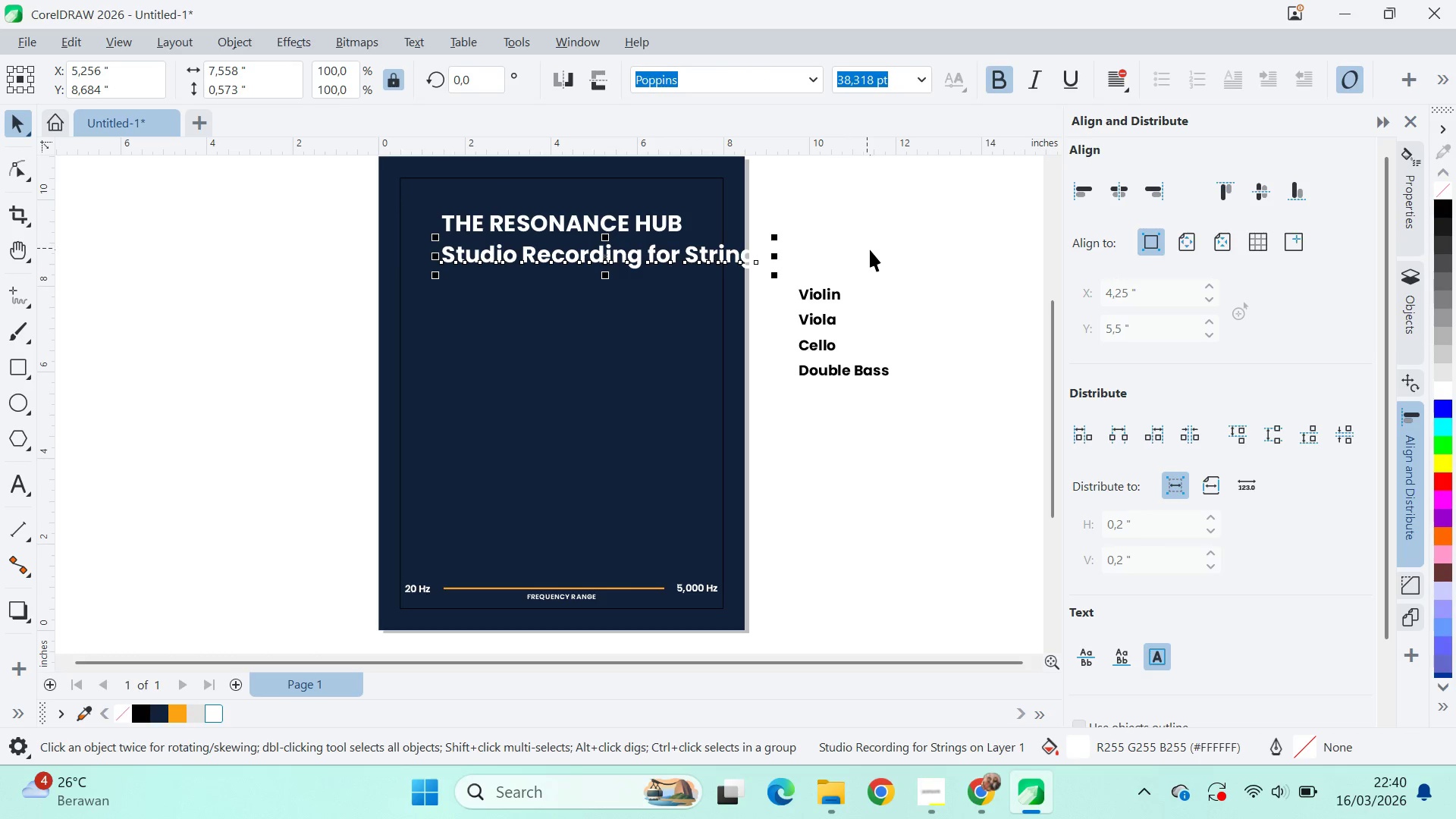 
type(qvqv)
 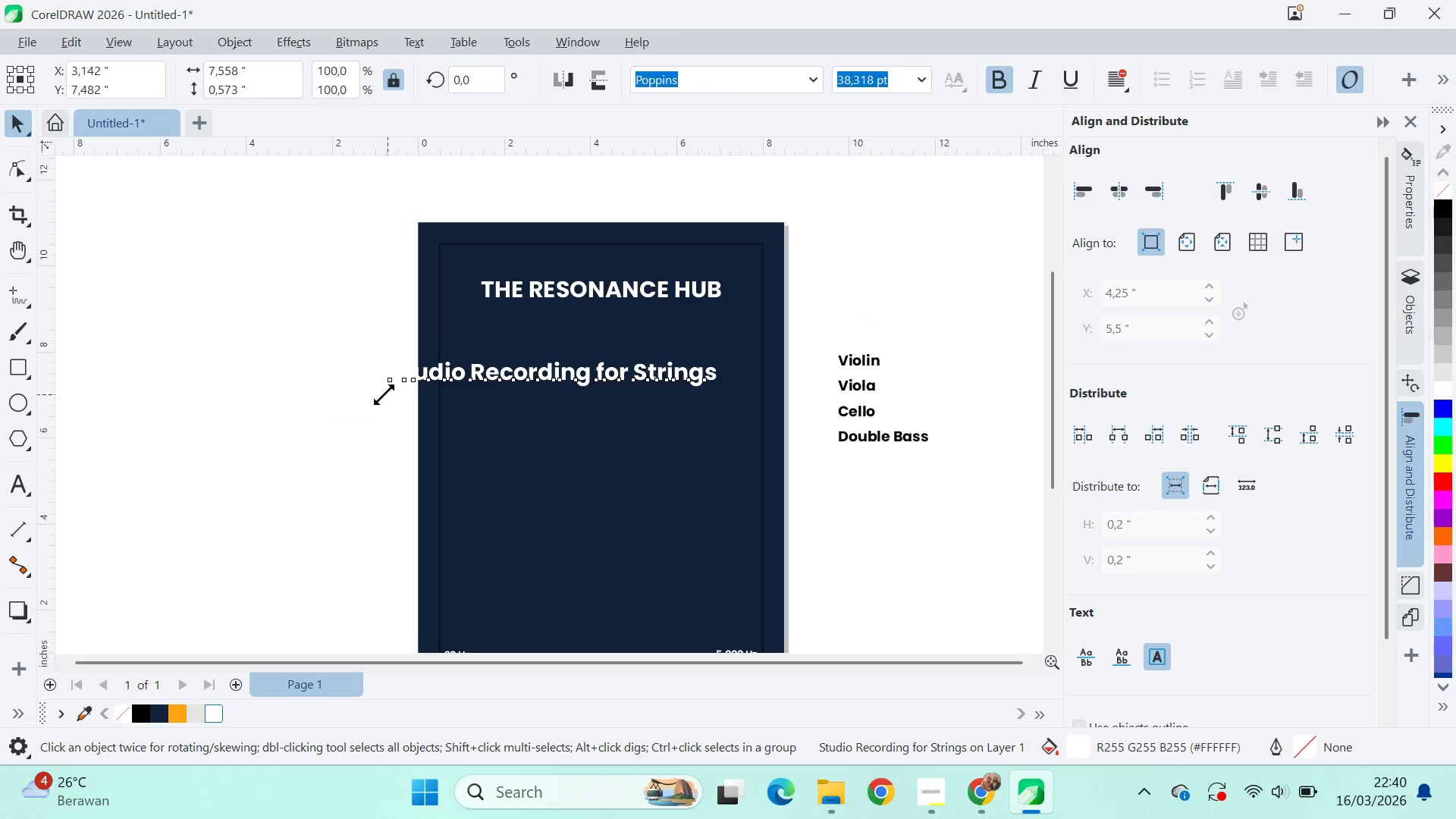 
left_click_drag(start_coordinate=[871, 249], to_coordinate=[846, 372])
 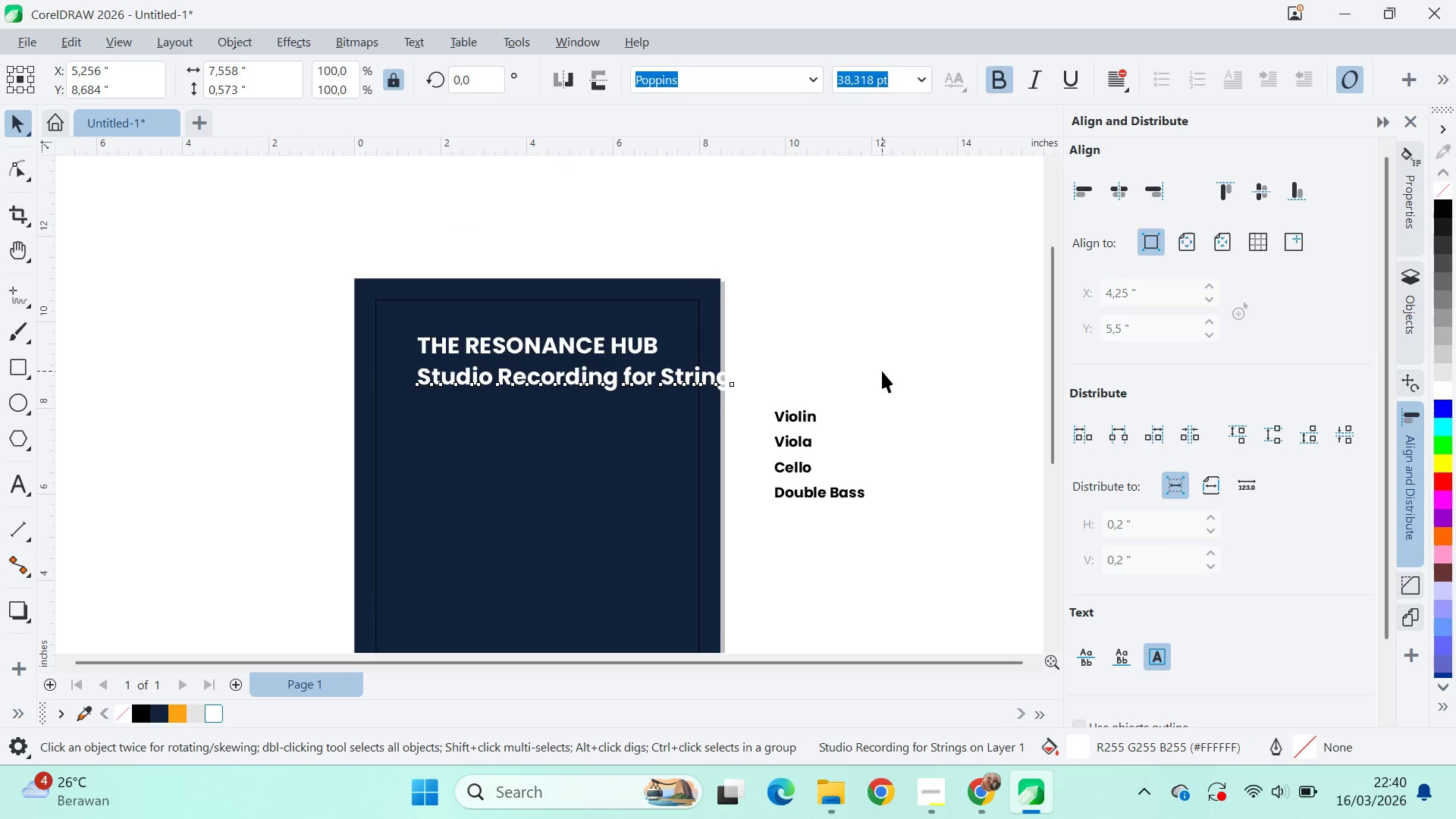 
left_click_drag(start_coordinate=[882, 371], to_coordinate=[871, 375])
 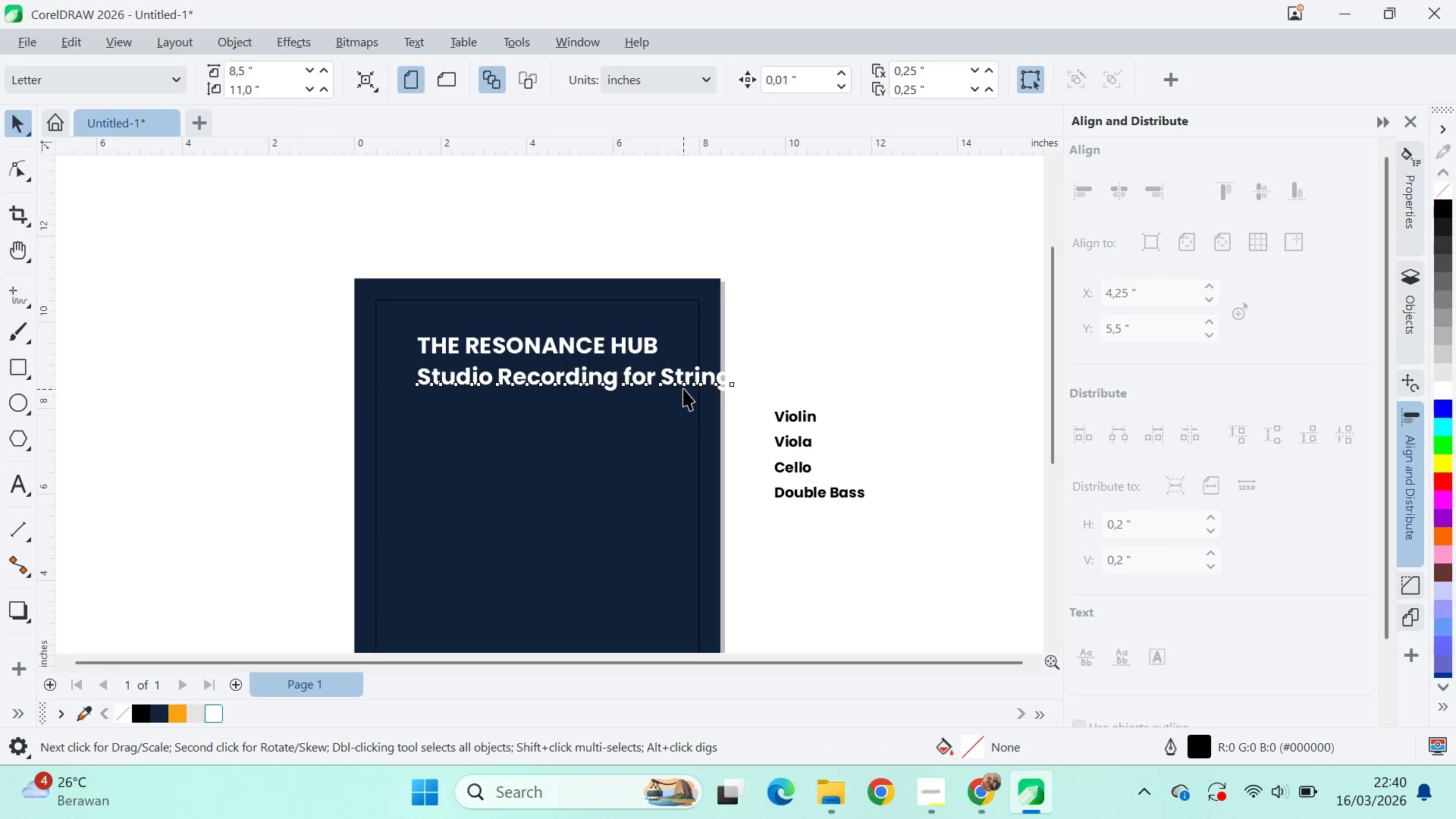 
left_click_drag(start_coordinate=[683, 386], to_coordinate=[592, 436])
 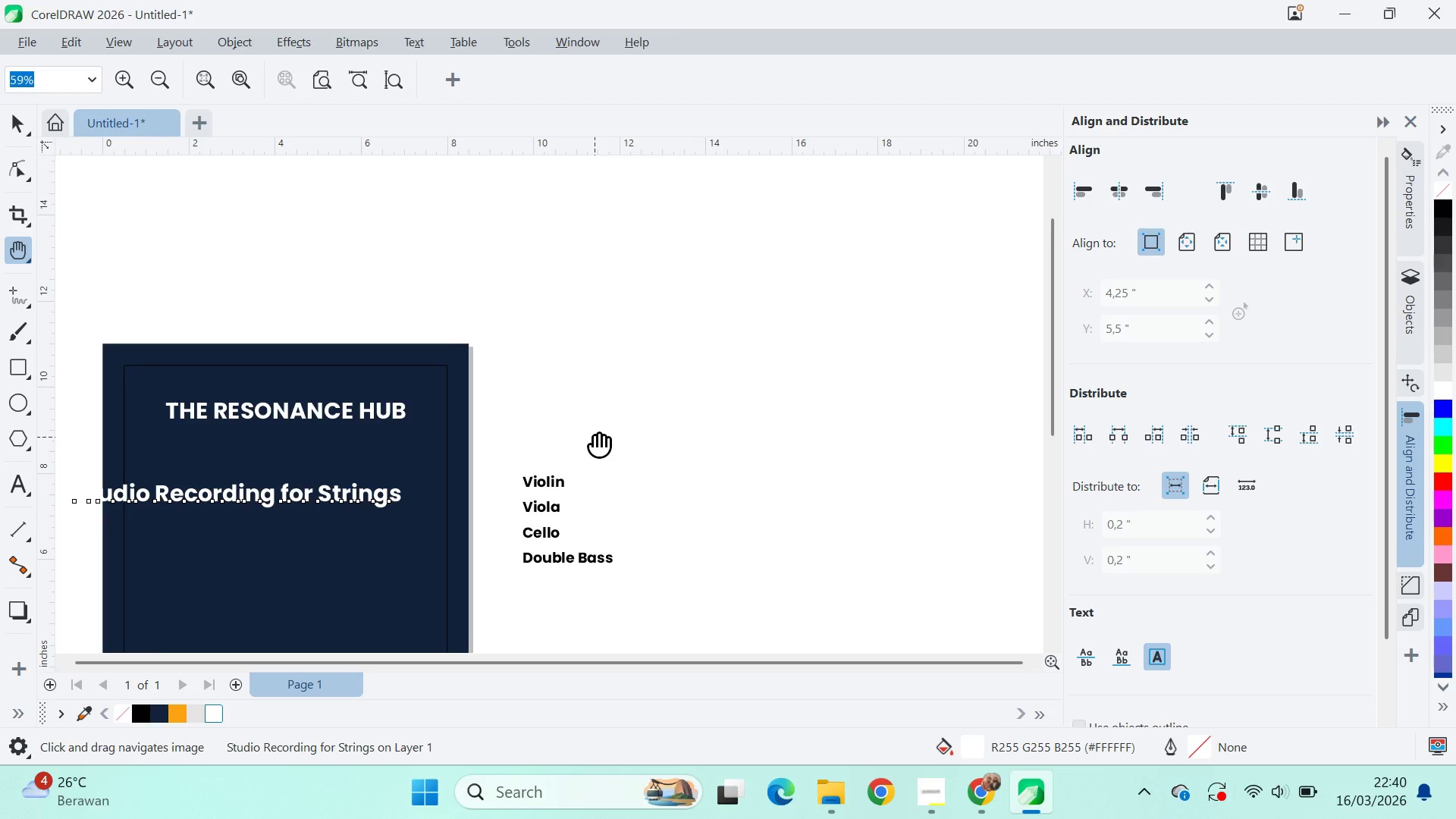 
left_click_drag(start_coordinate=[599, 437], to_coordinate=[910, 316])
 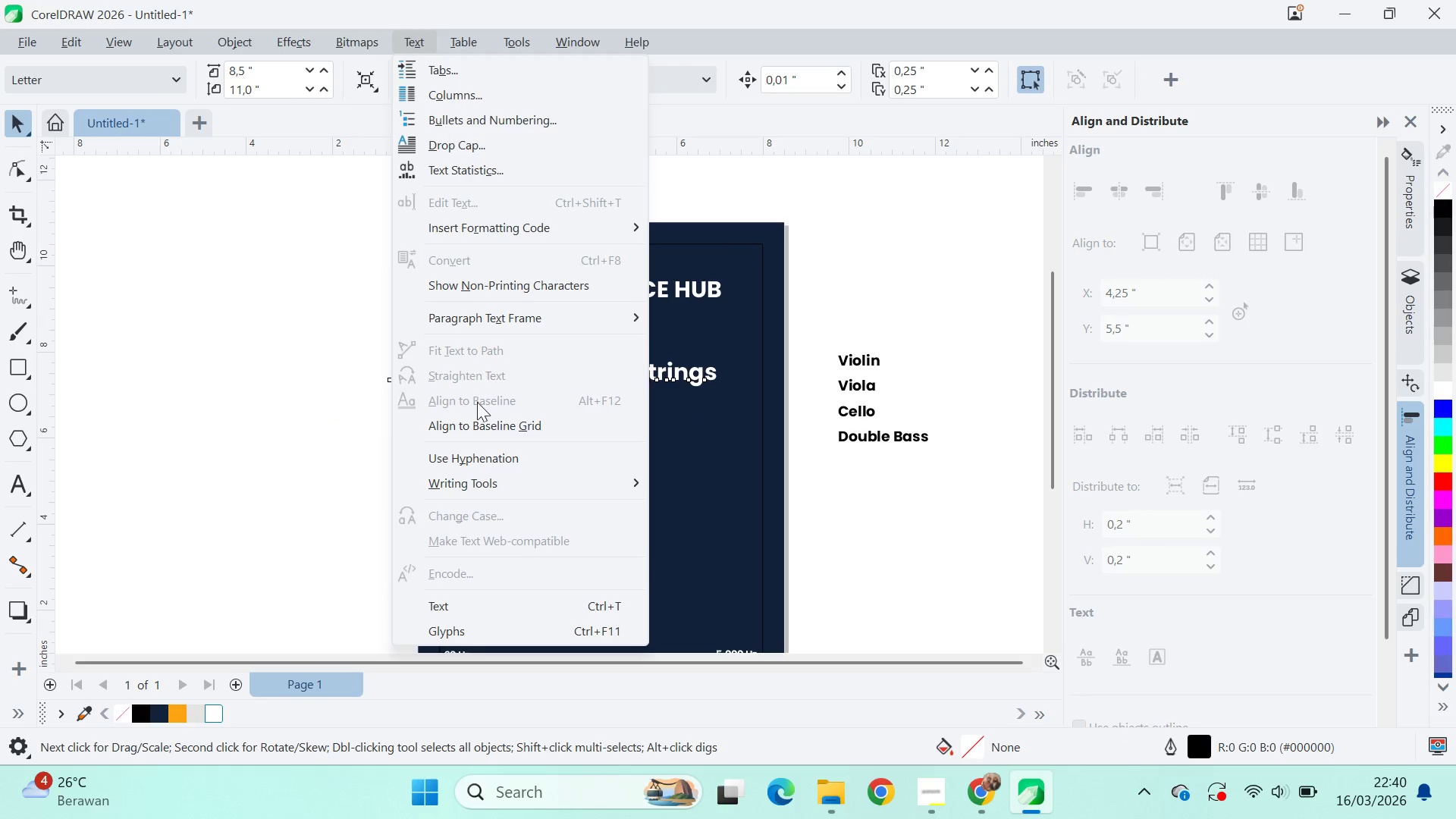 
left_click_drag(start_coordinate=[266, 380], to_coordinate=[270, 378])
 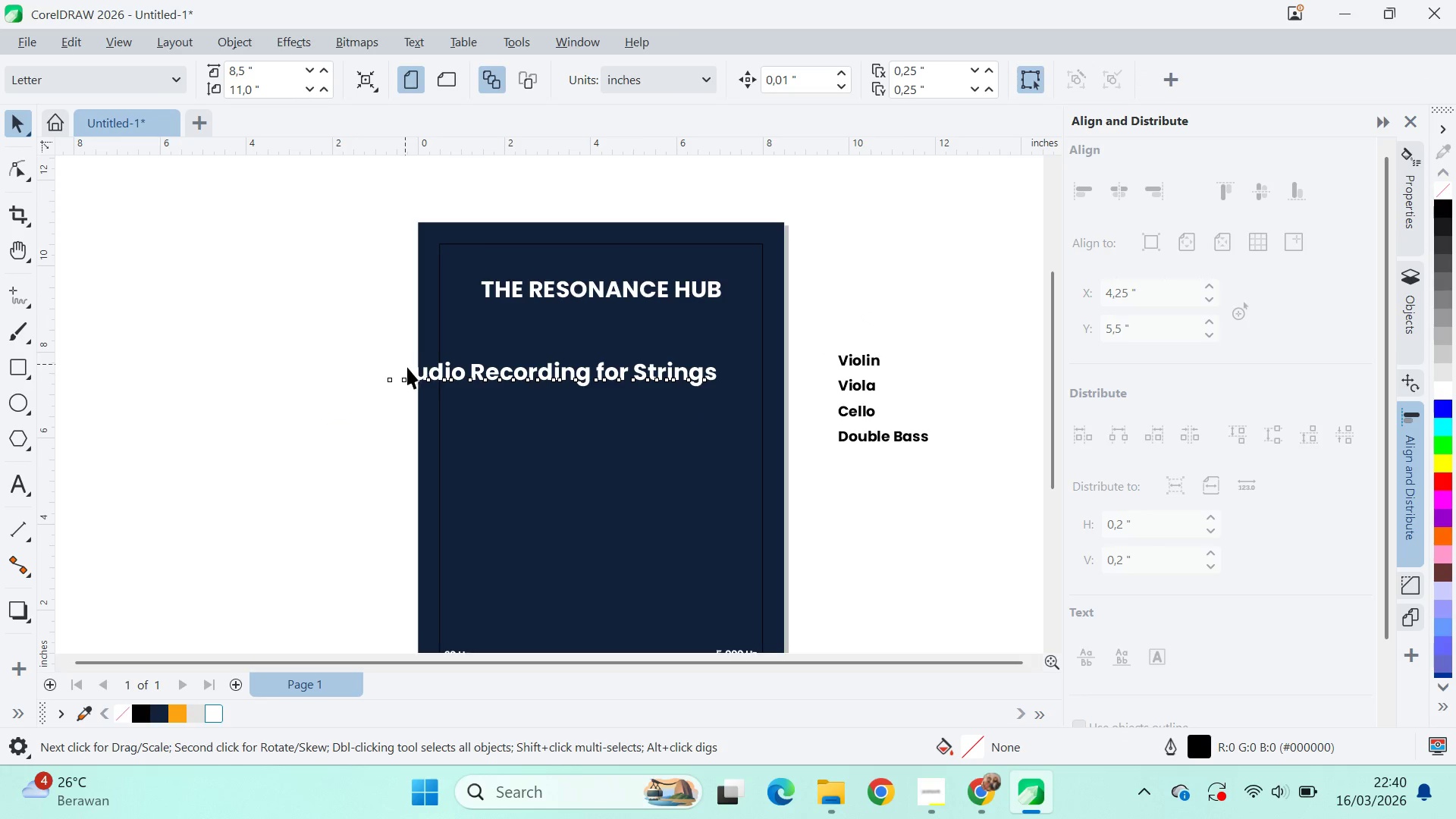 
type(qv)
 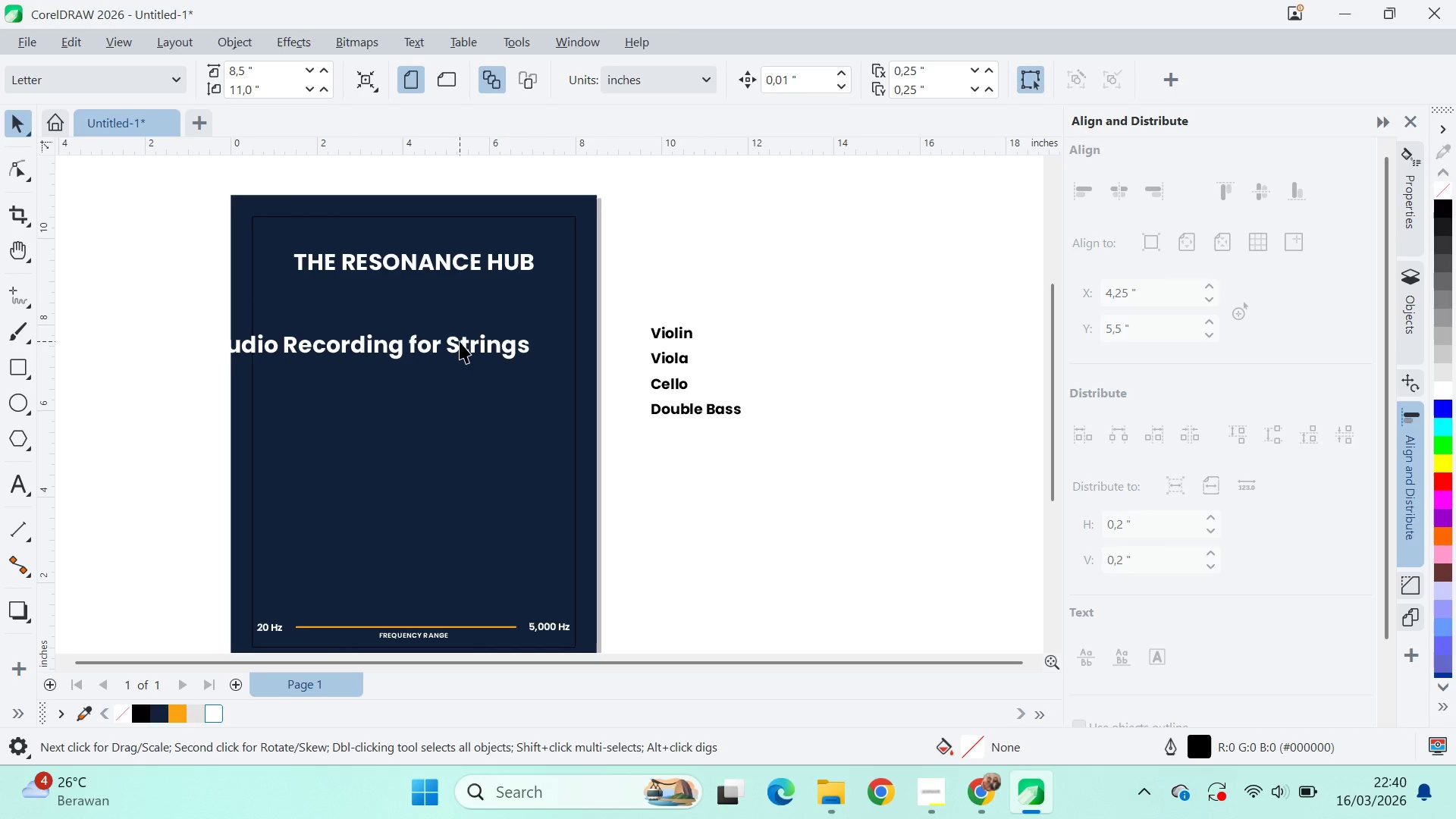 
left_click_drag(start_coordinate=[425, 365], to_coordinate=[723, 288])
 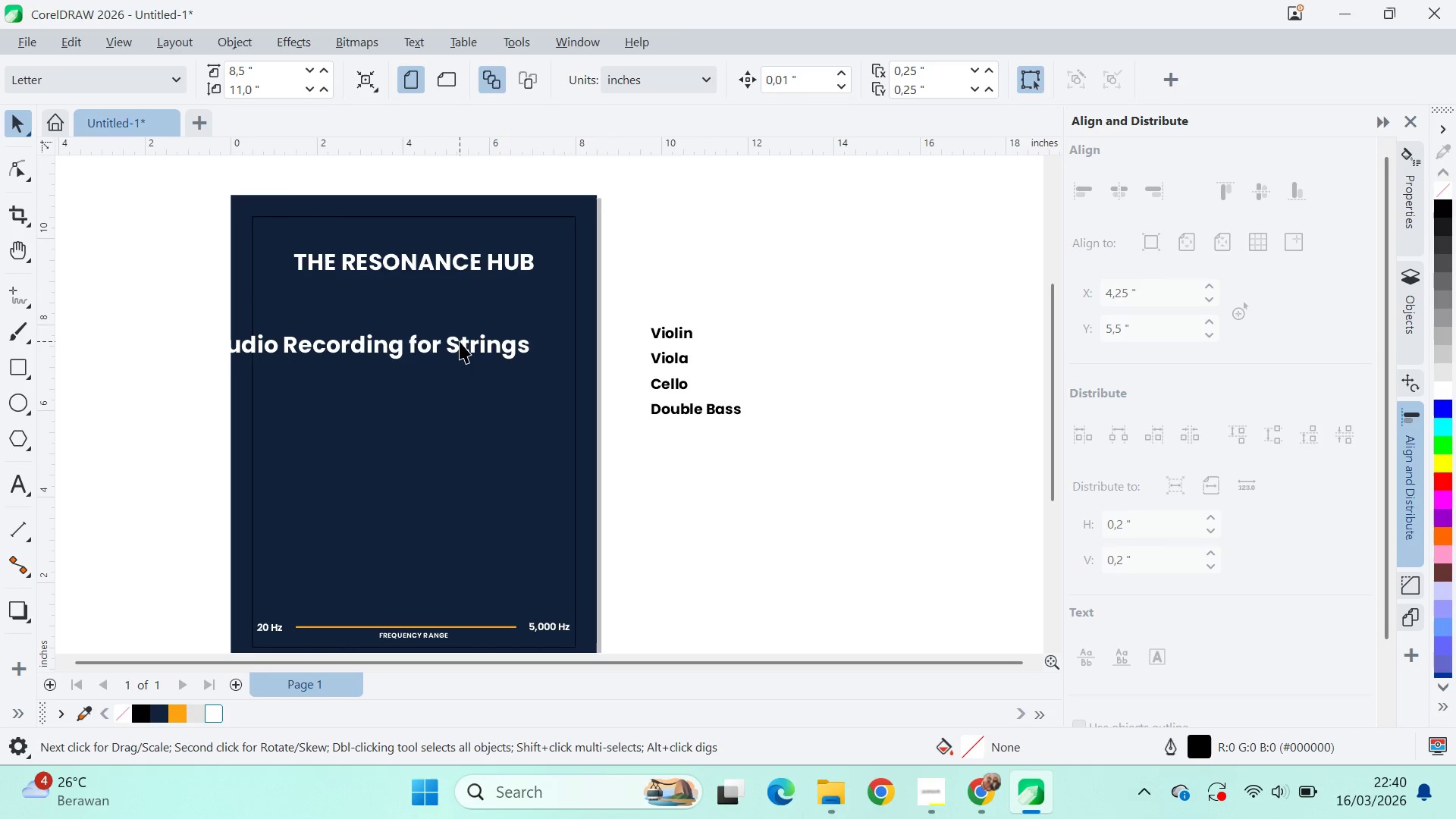 
left_click([460, 341])
 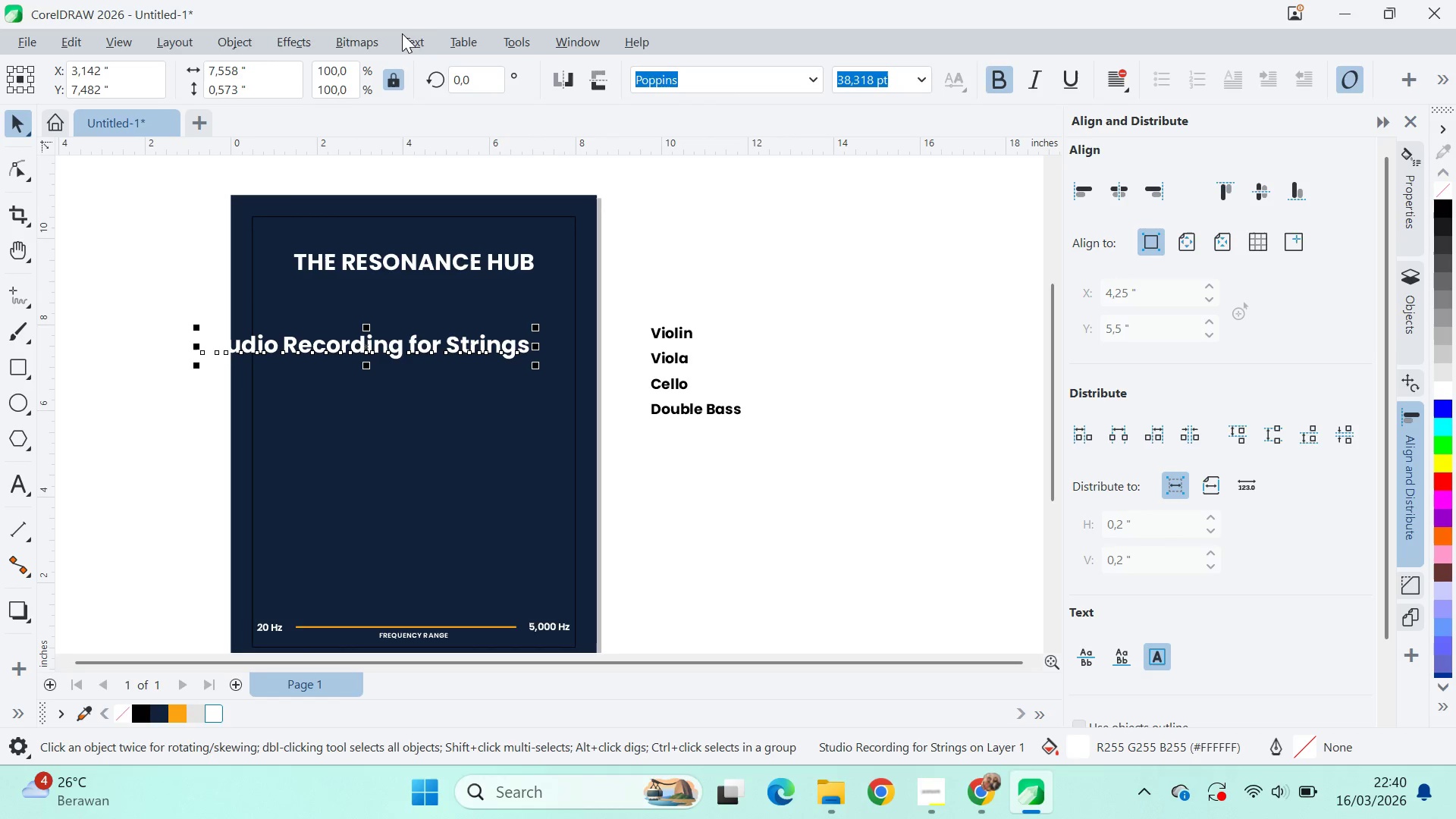 
left_click([402, 32])
 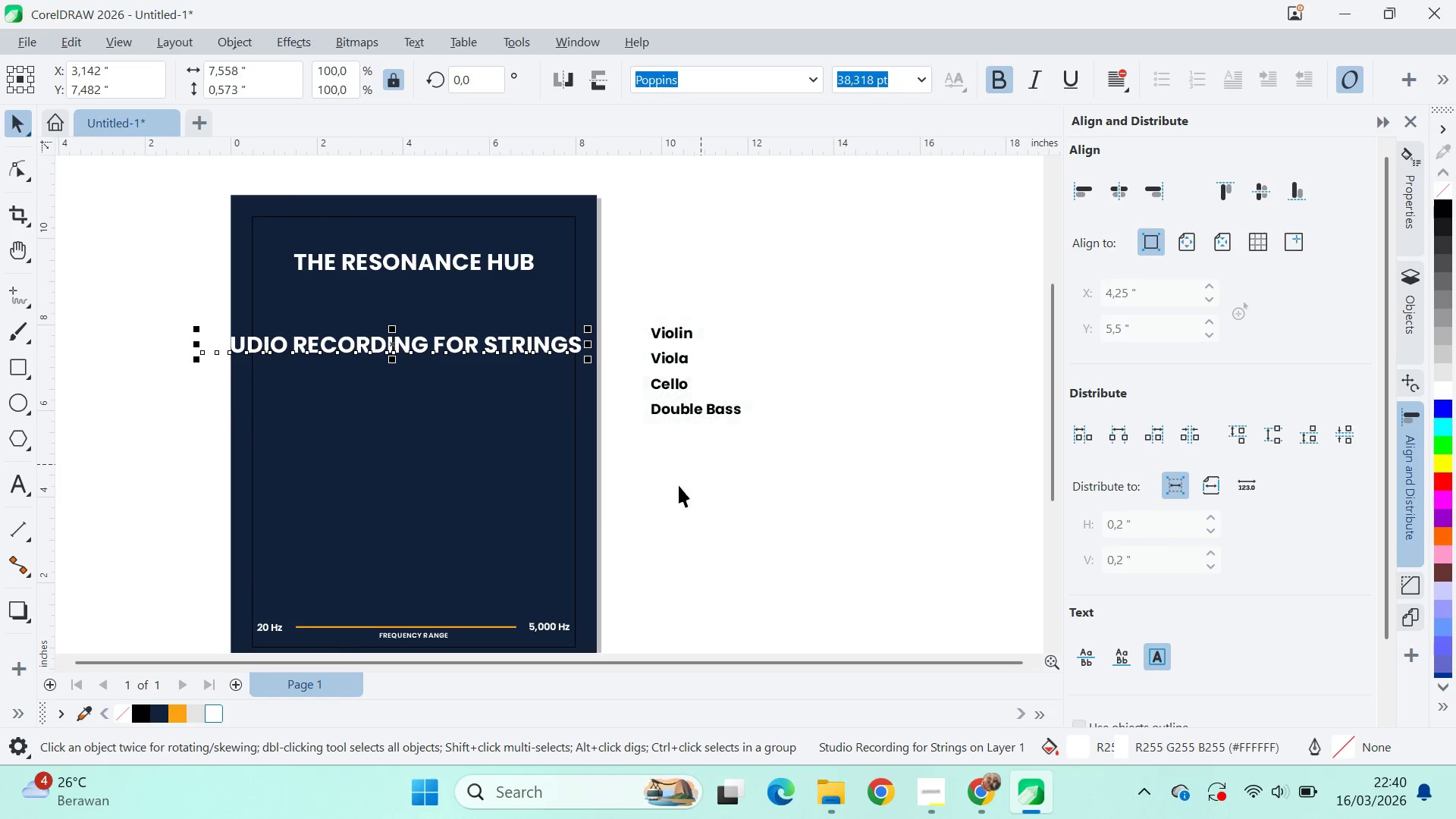 
left_click([521, 271])
 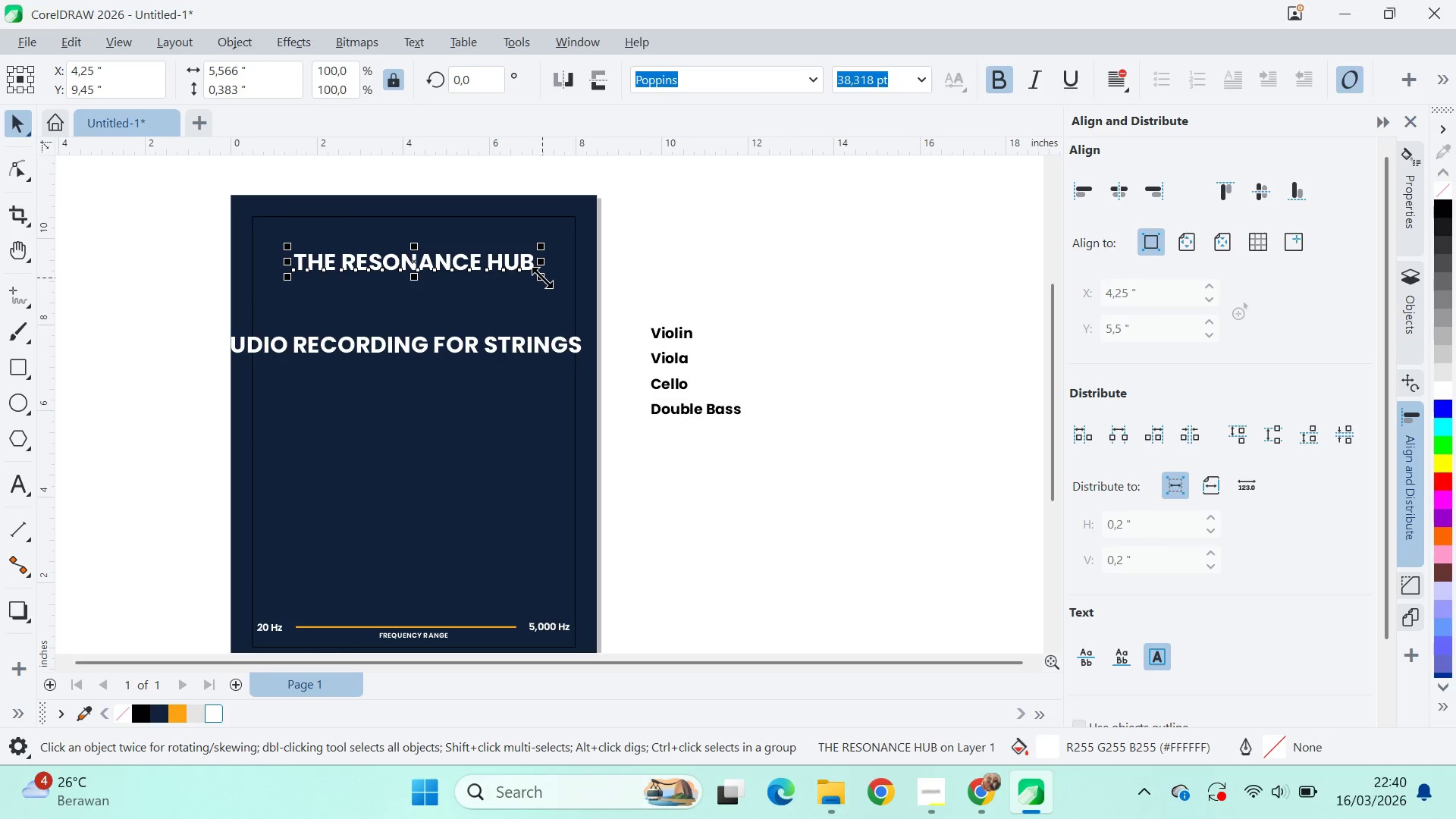 
hold_key(key=ShiftLeft, duration=1.31)
left_click_drag(start_coordinate=[542, 278], to_coordinate=[519, 278])
 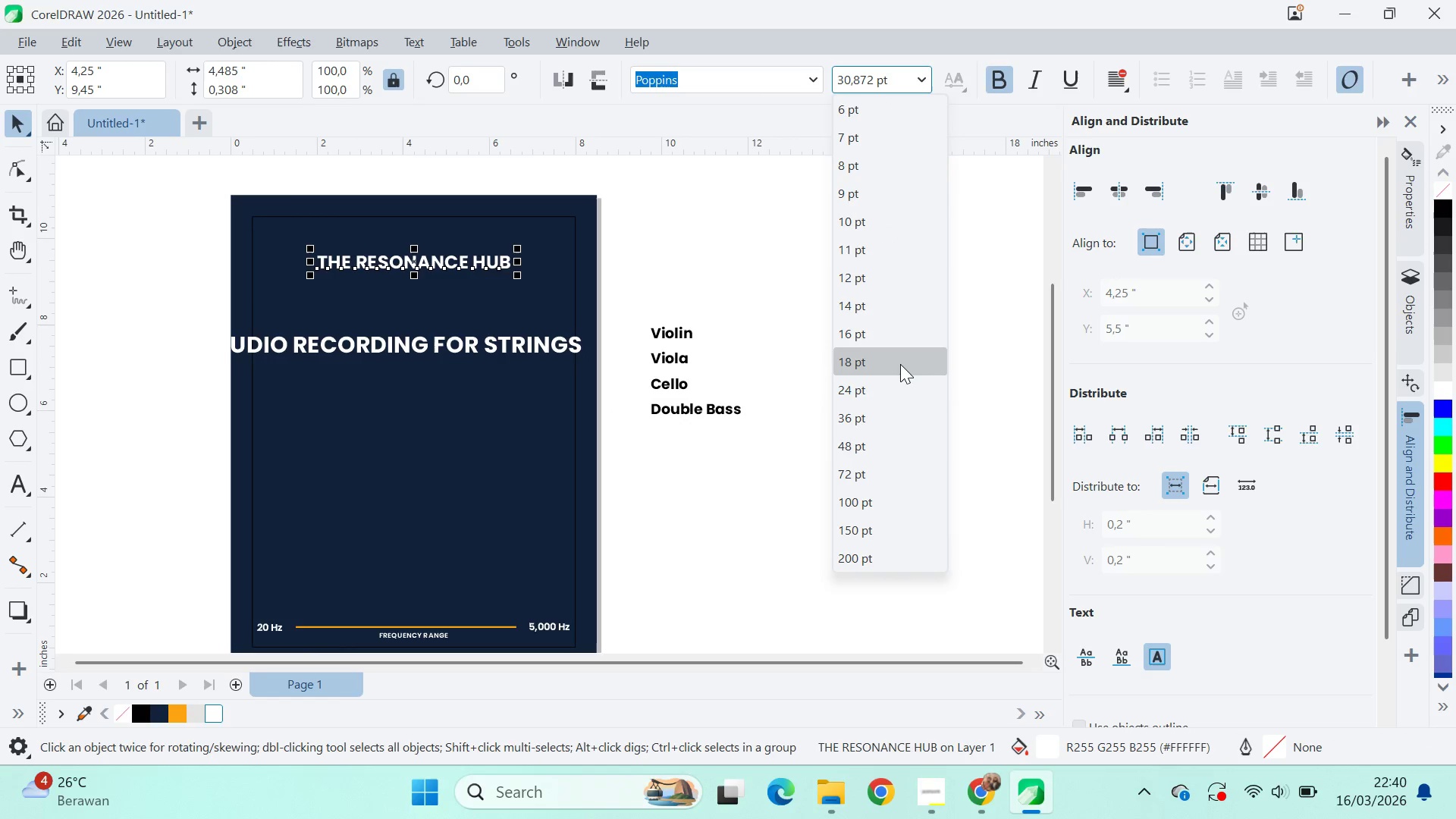 
left_click([905, 394])
 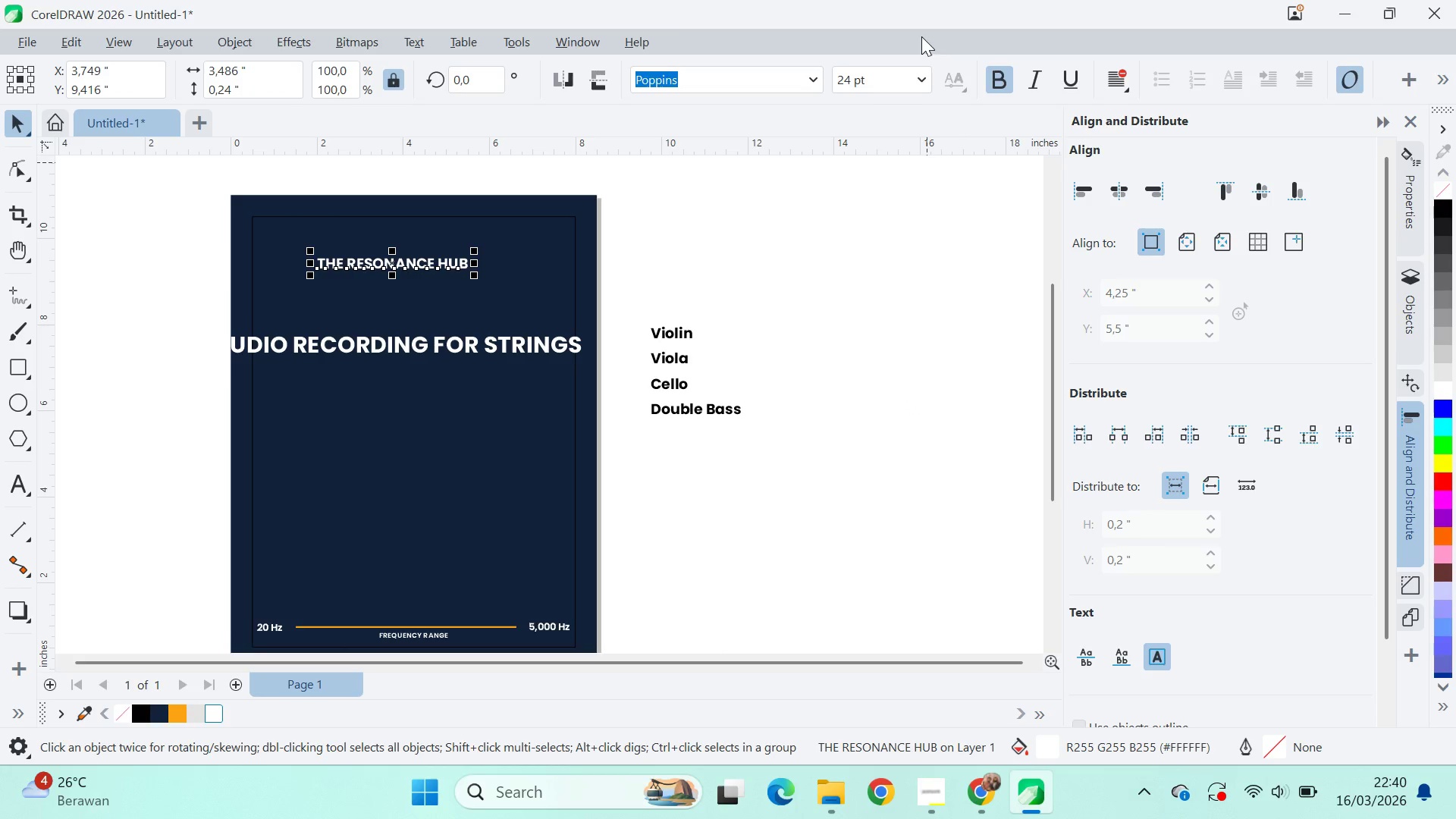 
left_click([914, 92])
 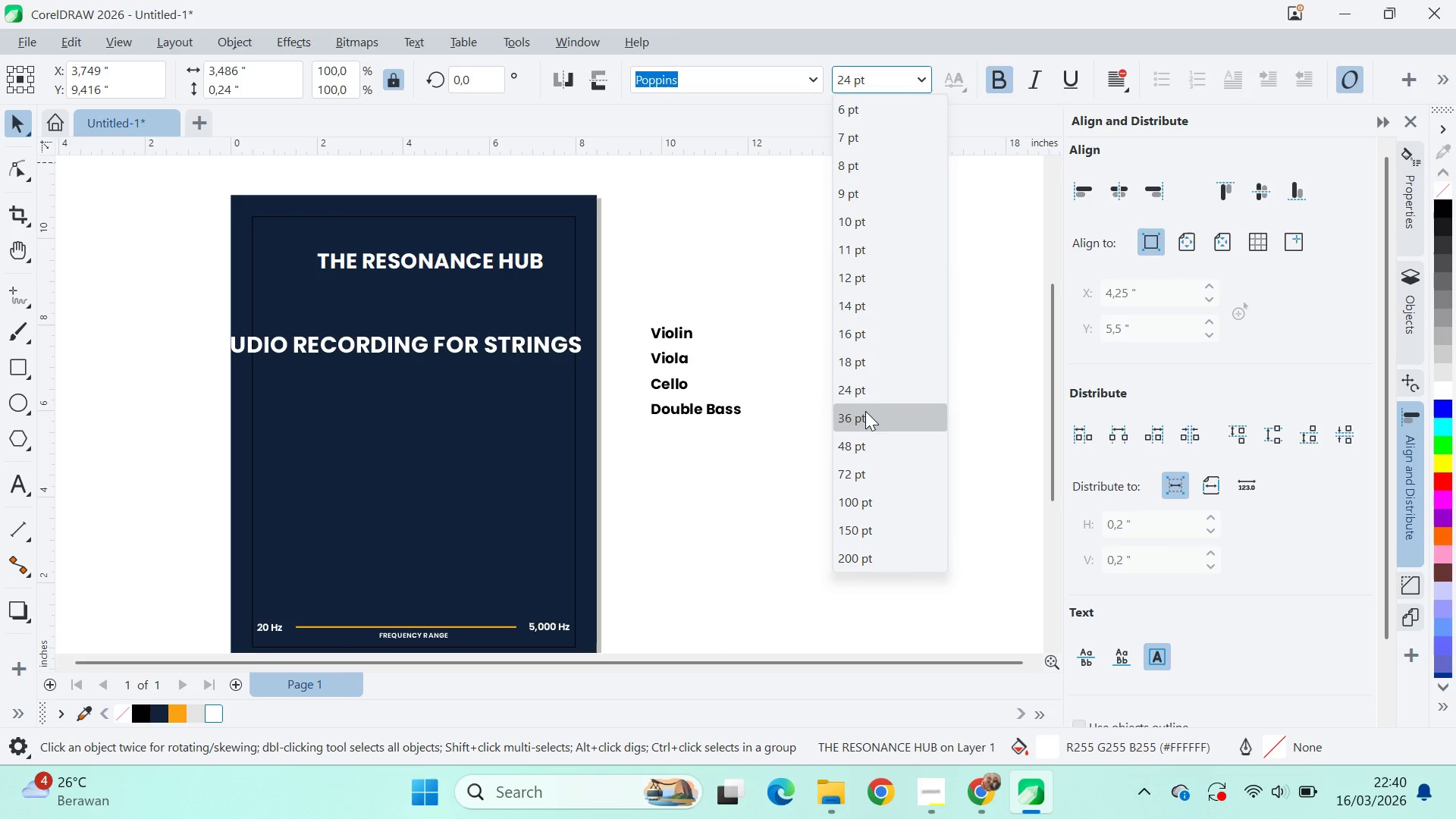 
left_click([871, 403])
 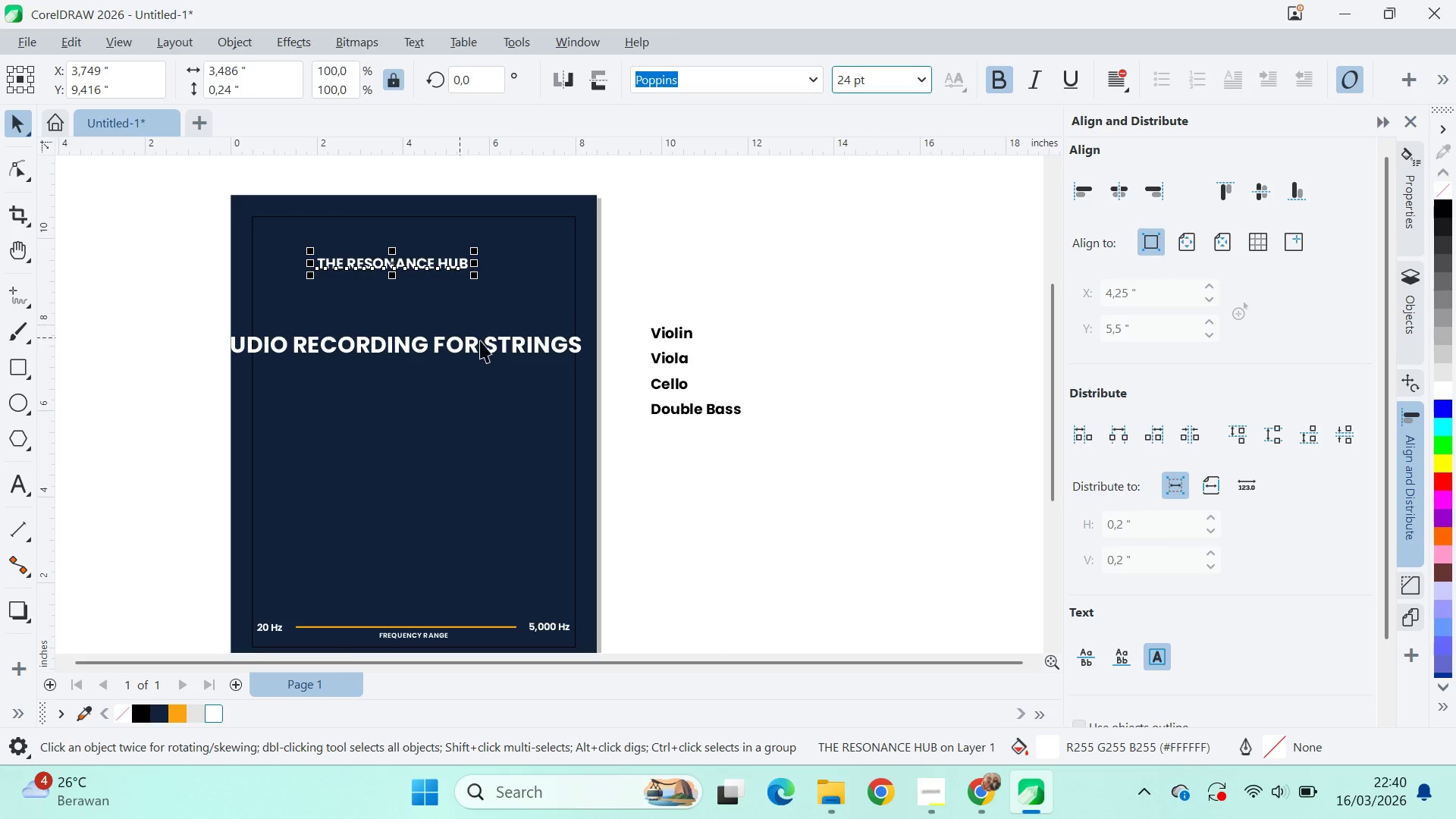 
left_click([485, 344])
 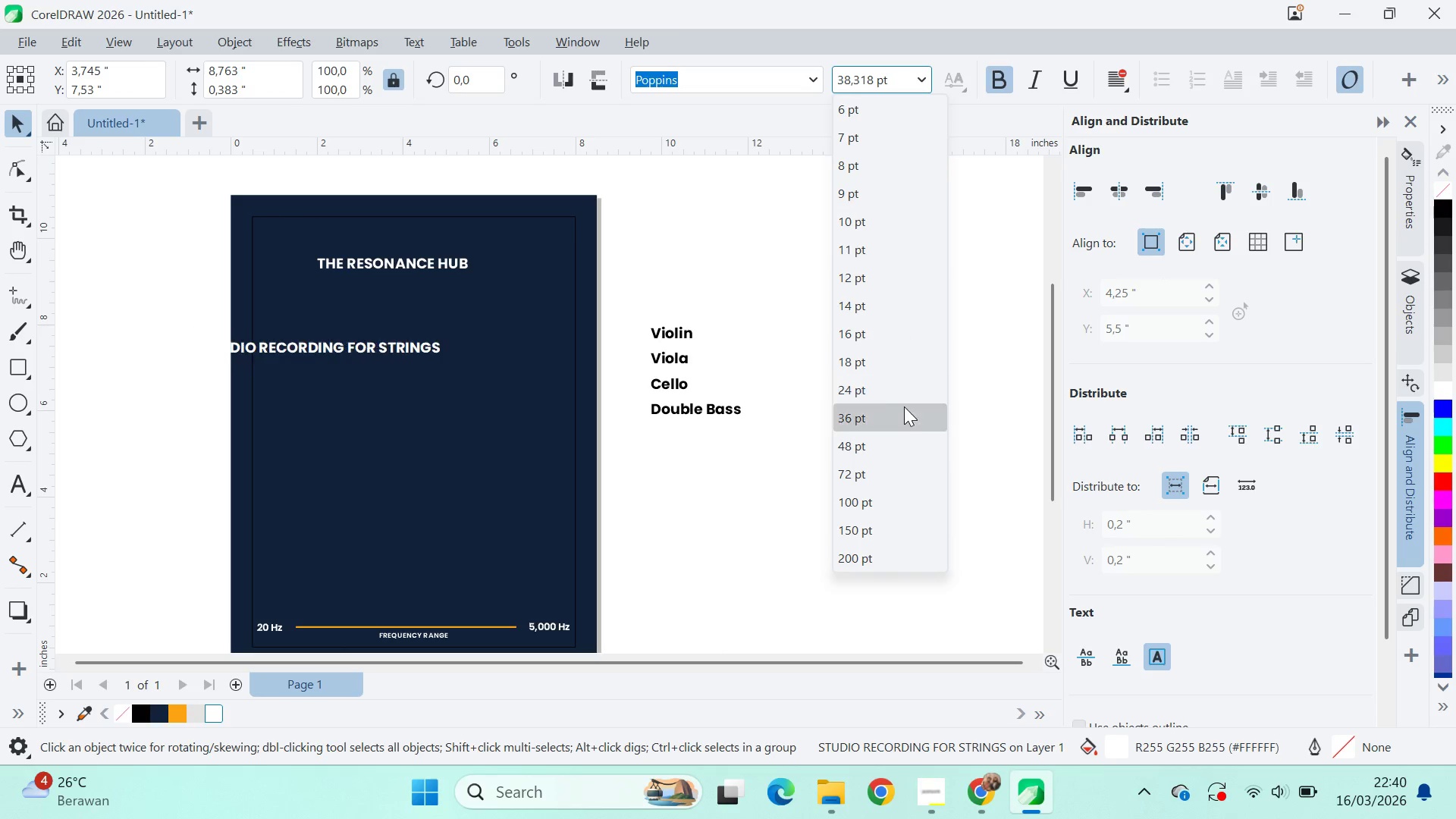 
left_click([907, 418])
 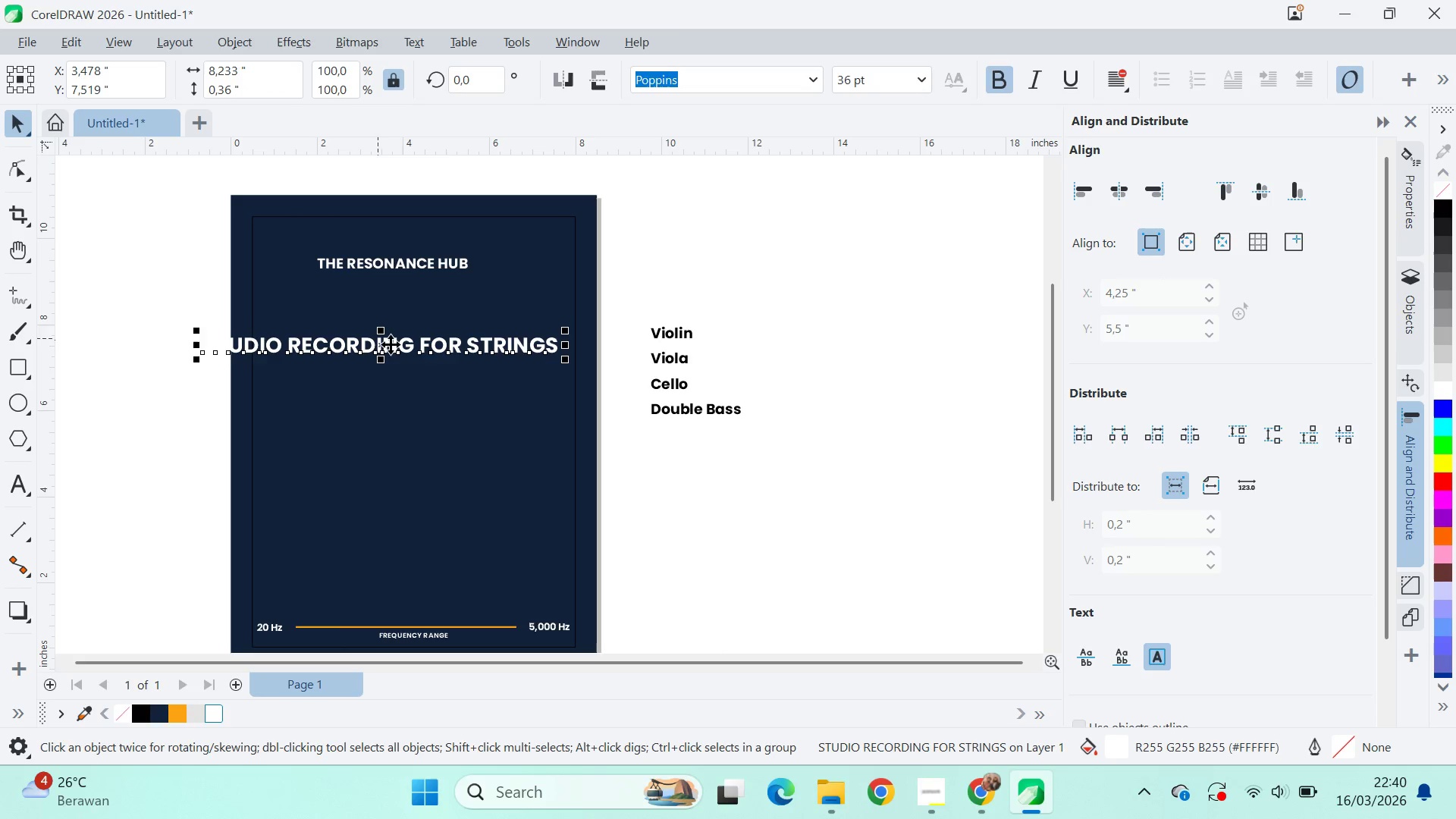 
hold_key(key=ShiftLeft, duration=0.67)
 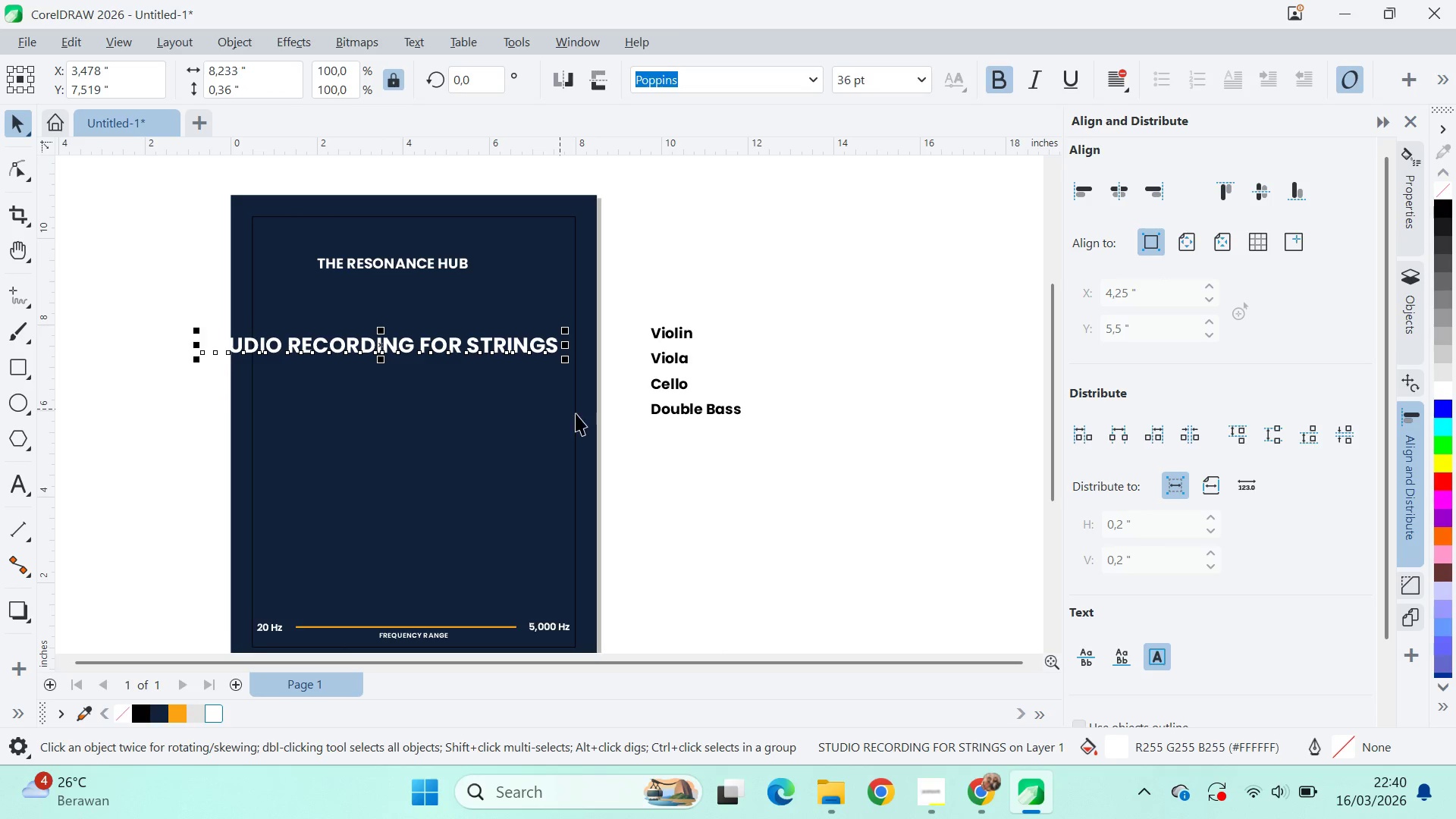 
hold_key(key=ShiftLeft, duration=0.75)
 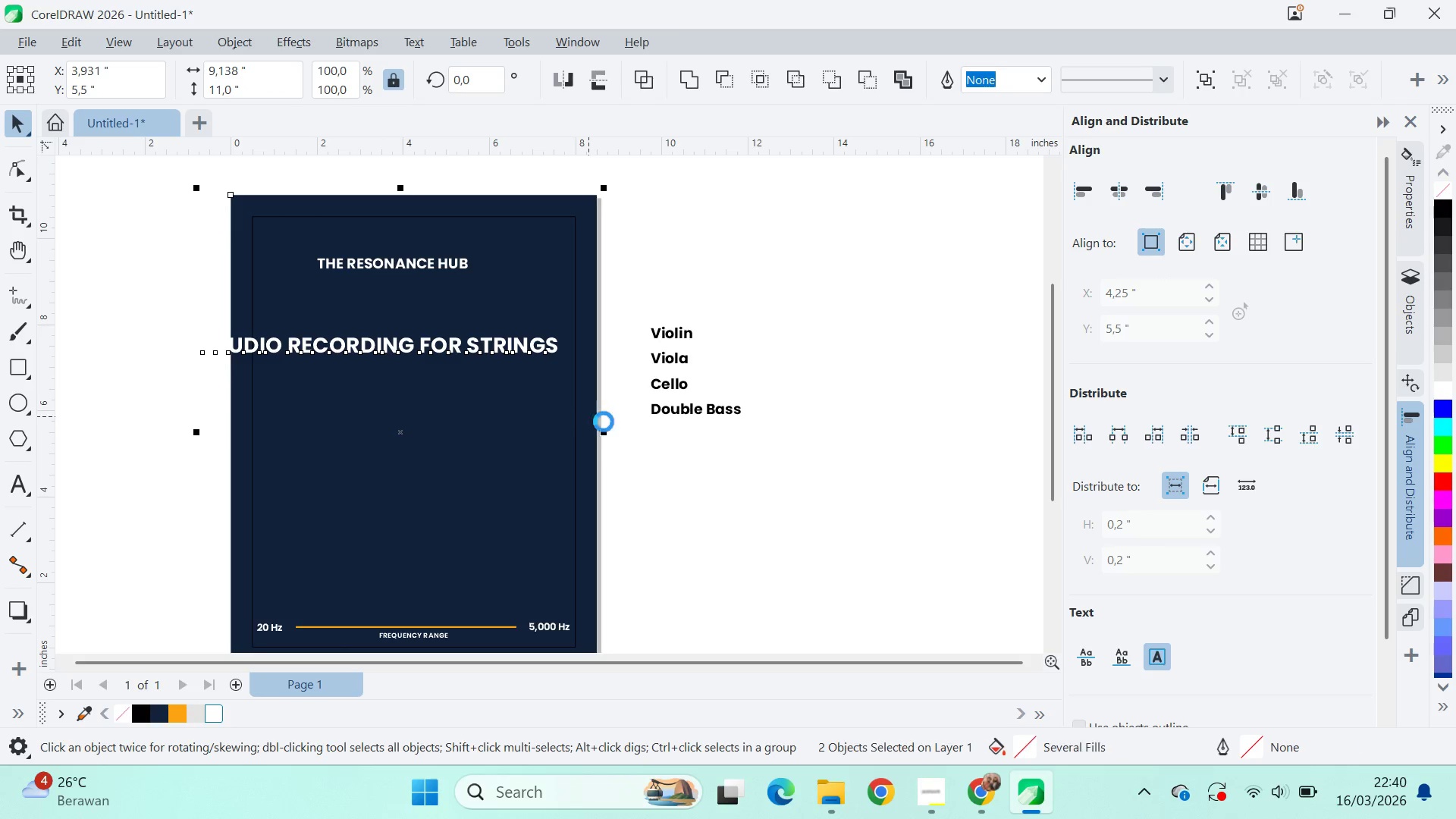 
key(C)
 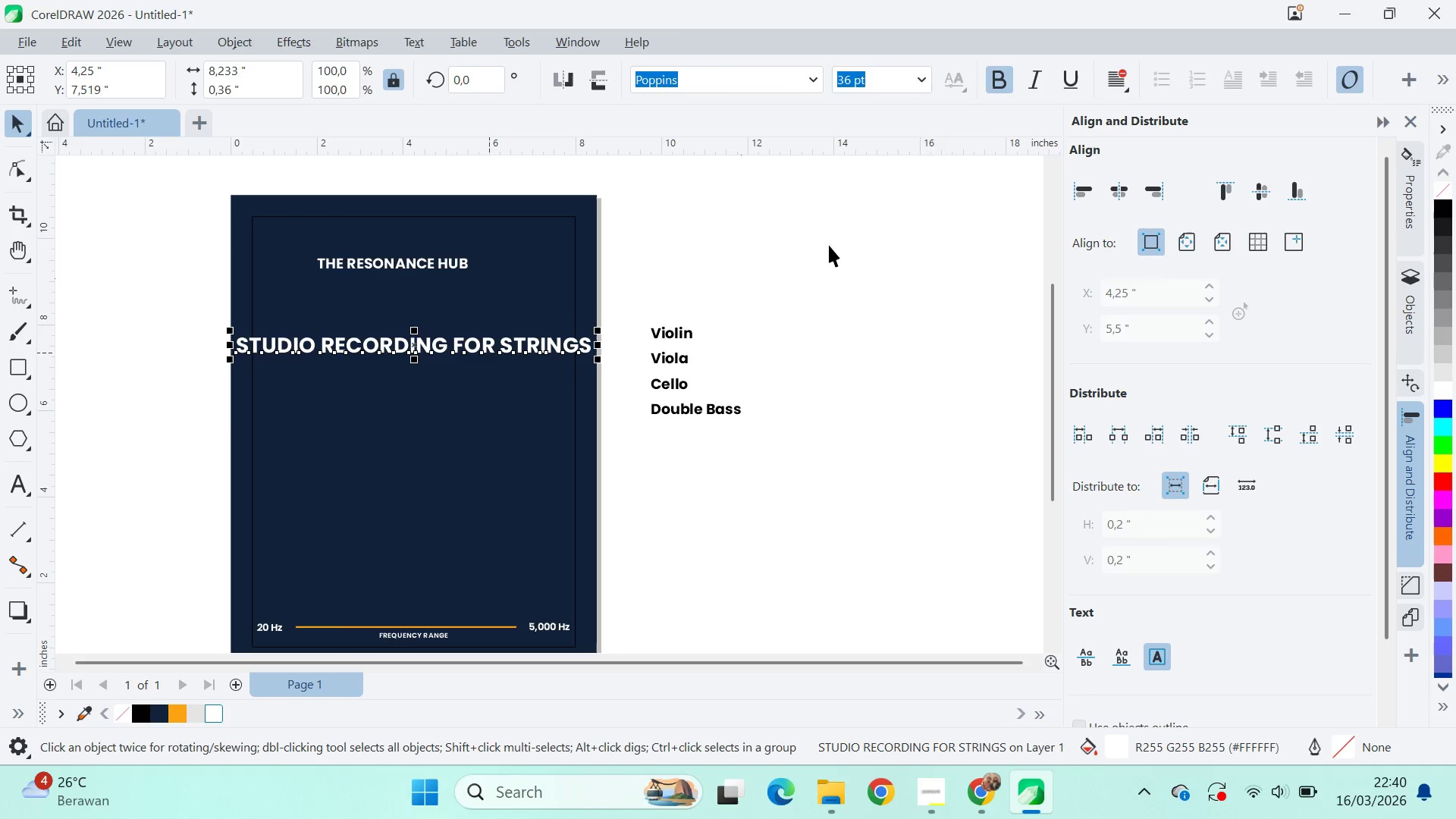 
left_click([923, 90])
 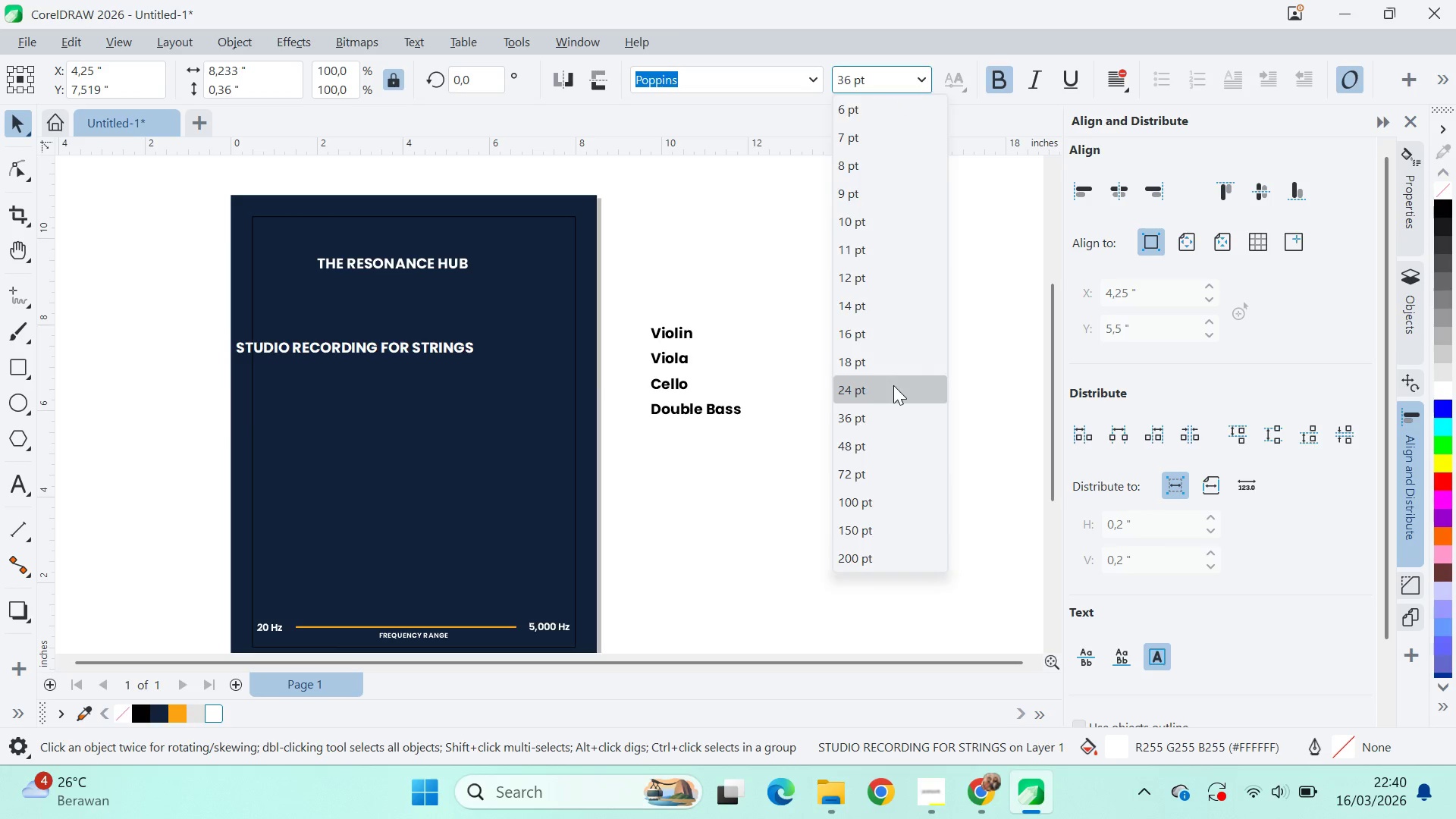 
hold_key(key=ShiftLeft, duration=0.42)
left_click([594, 394])
 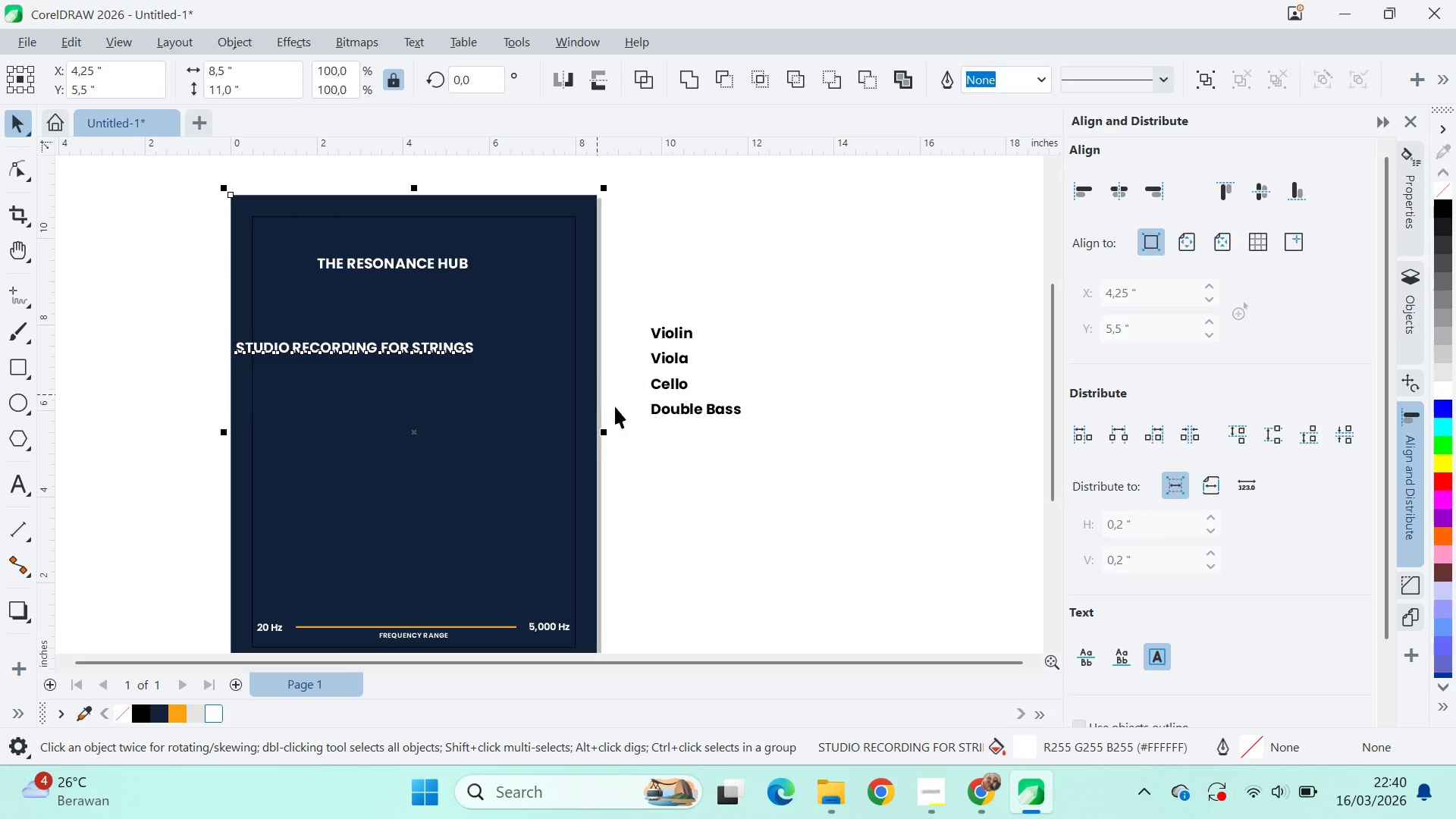 
key(C)
 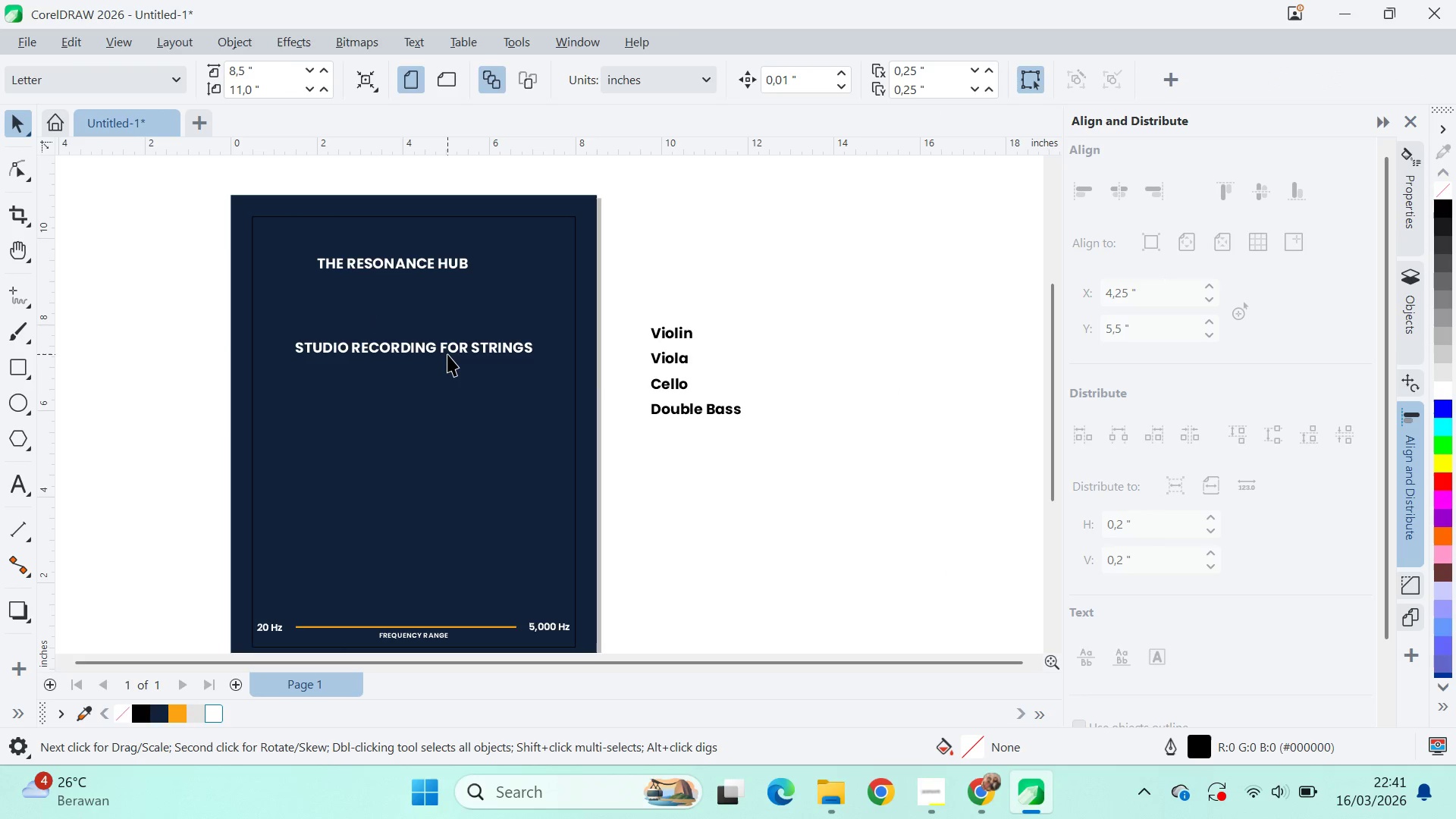 
left_click_drag(start_coordinate=[447, 354], to_coordinate=[440, 243])
 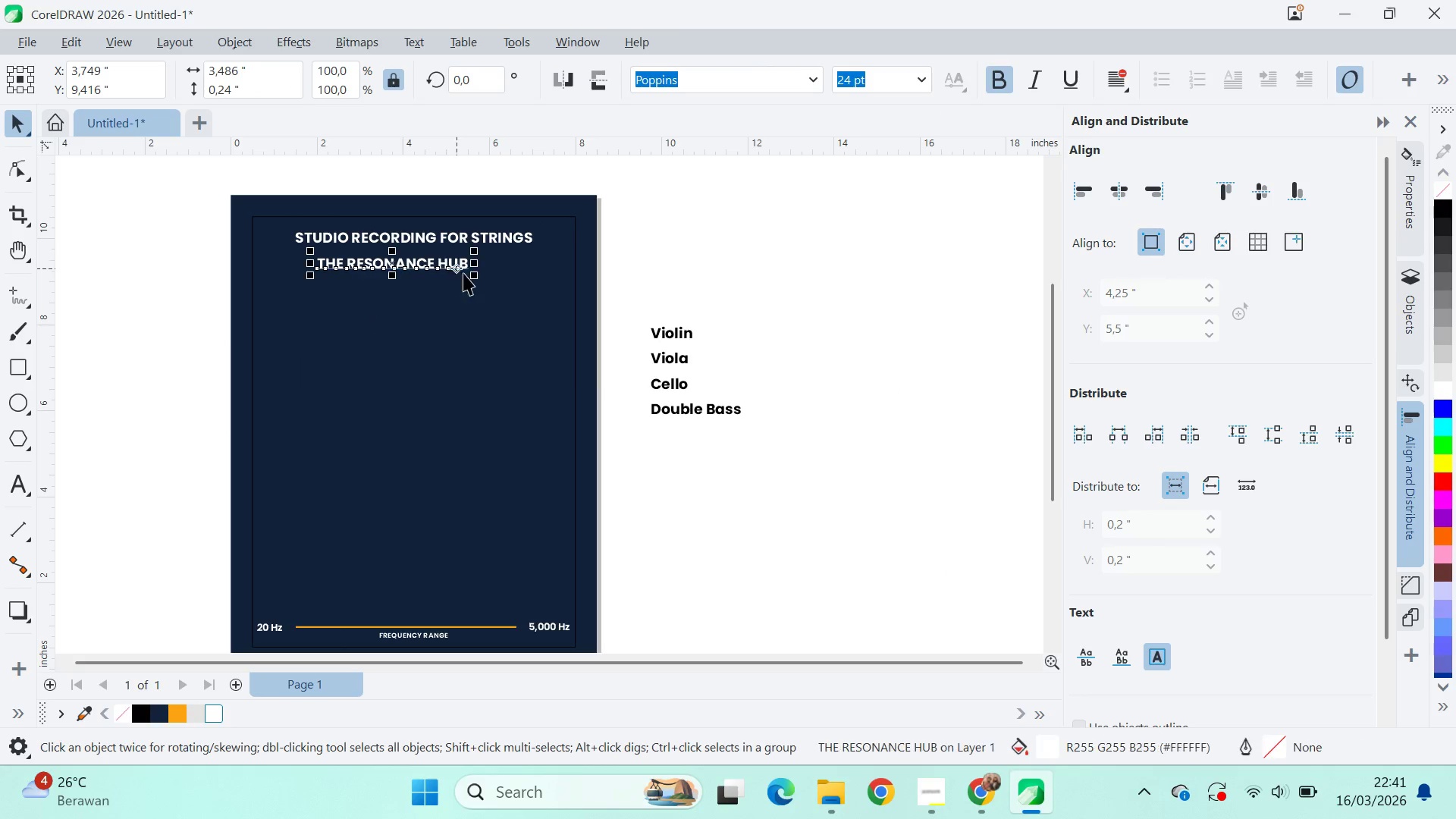 
hold_key(key=ShiftLeft, duration=1.26)
 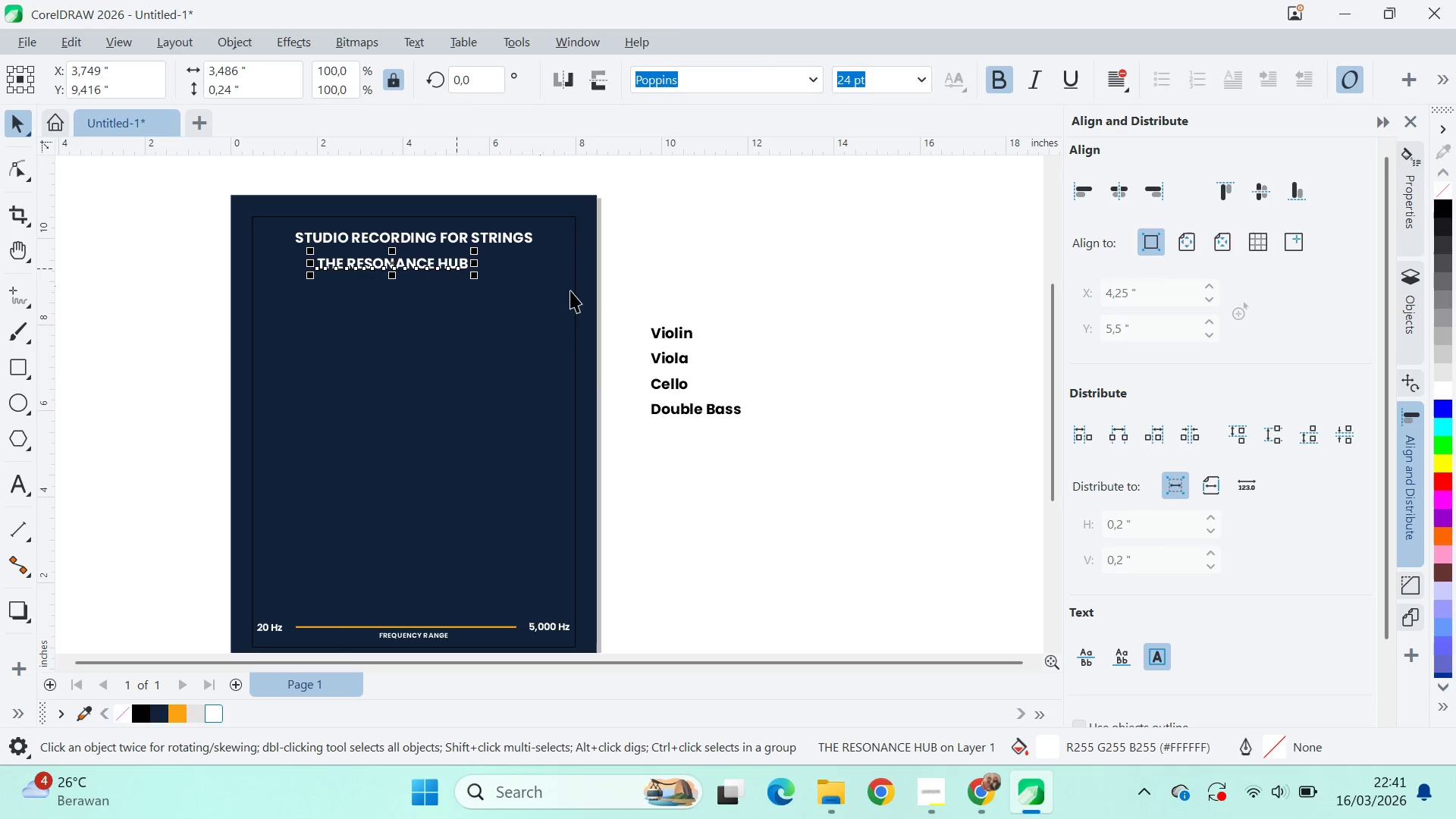 
hold_key(key=ShiftLeft, duration=0.52)
left_click([592, 287])
 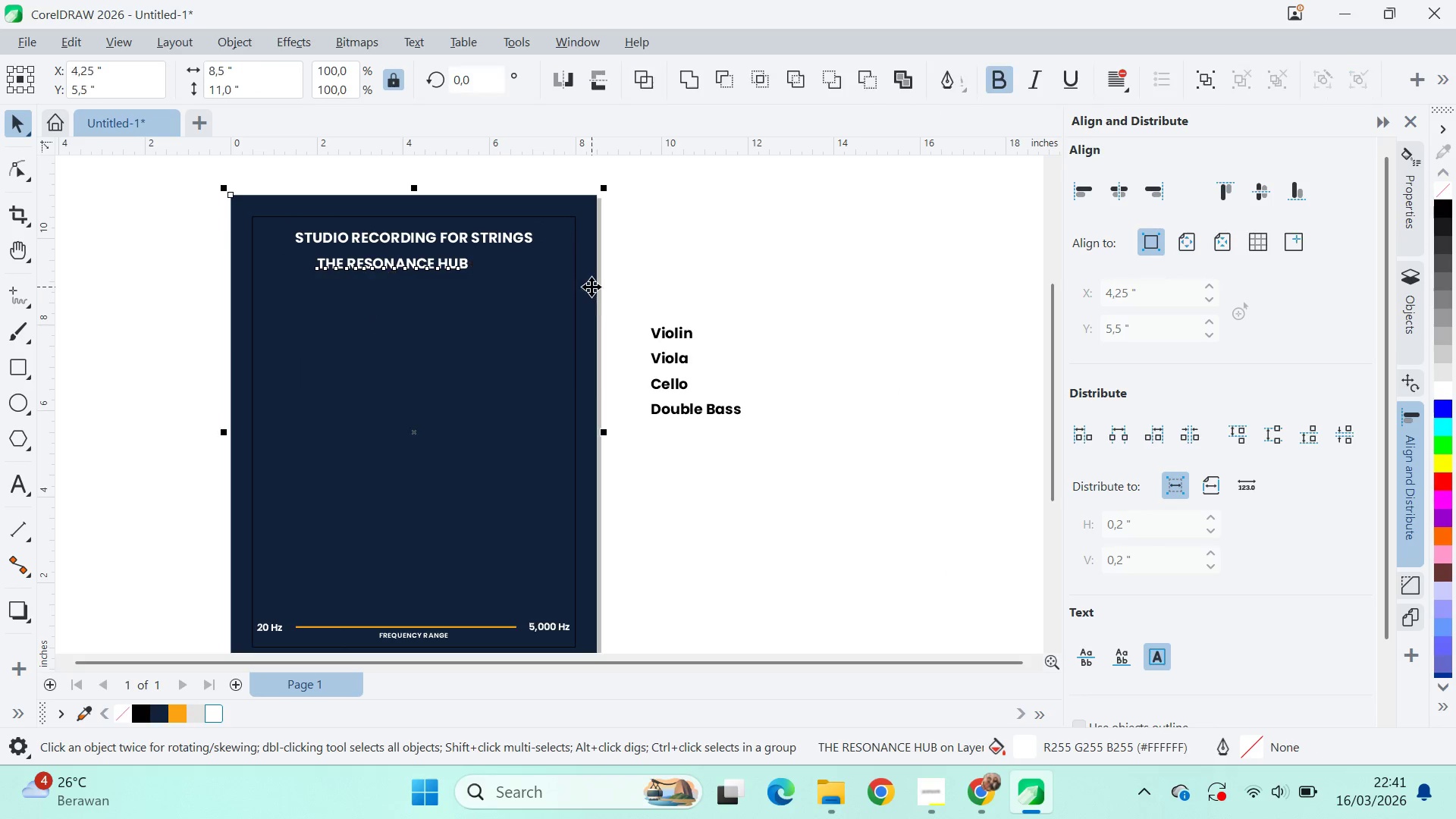 
key(C)
 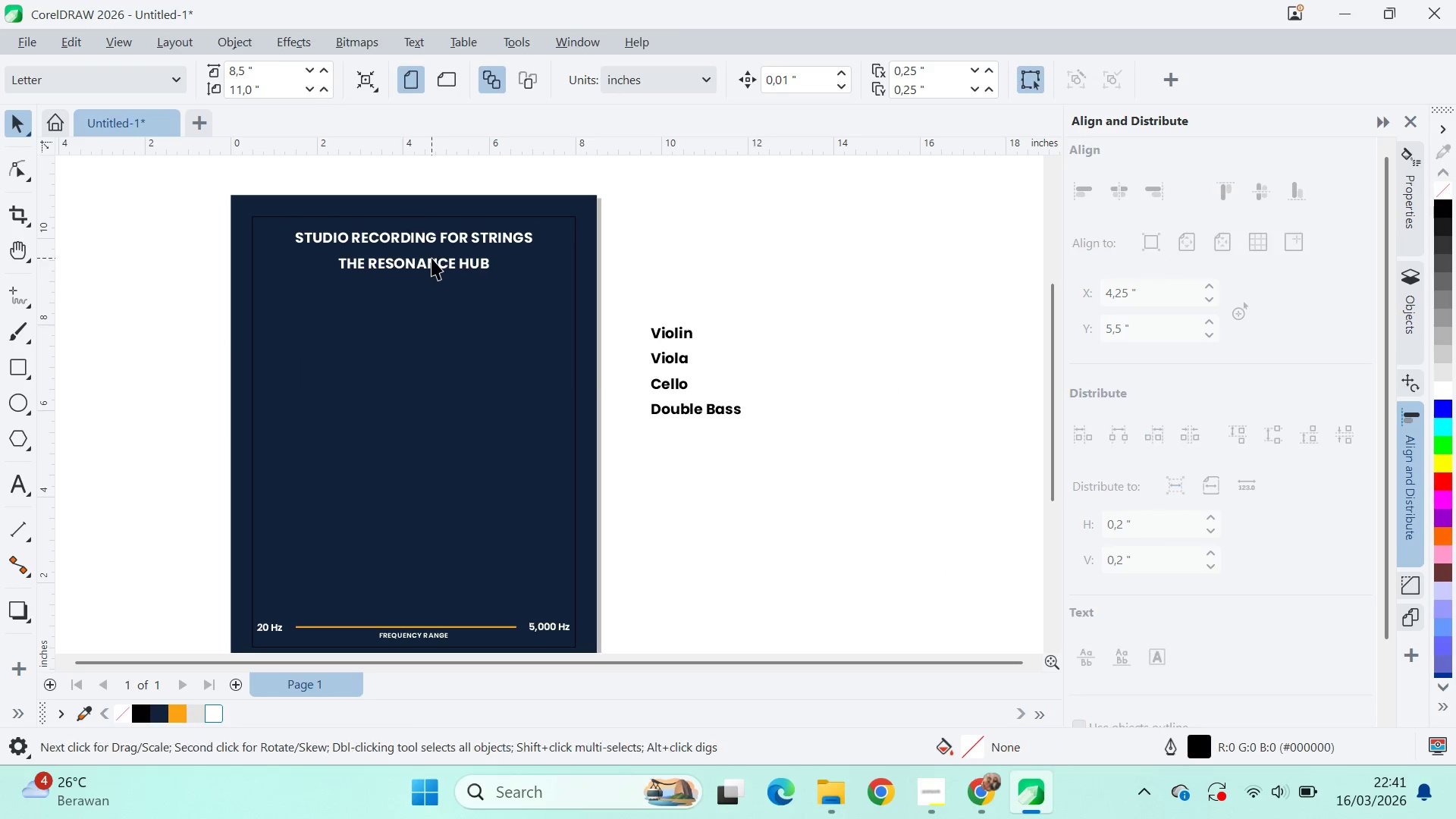 
left_click([431, 258])
 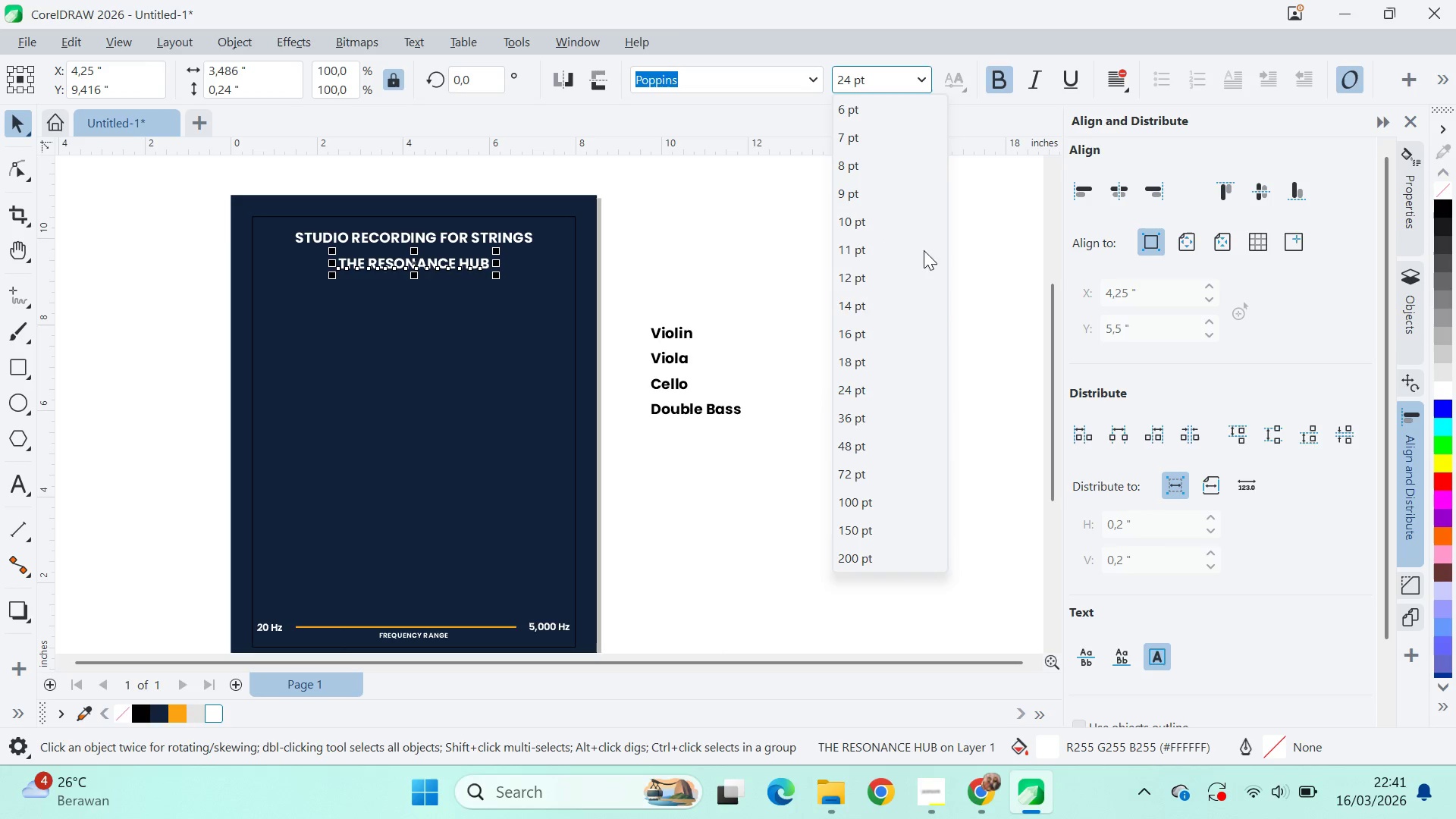 
left_click_drag(start_coordinate=[907, 345], to_coordinate=[909, 359])
 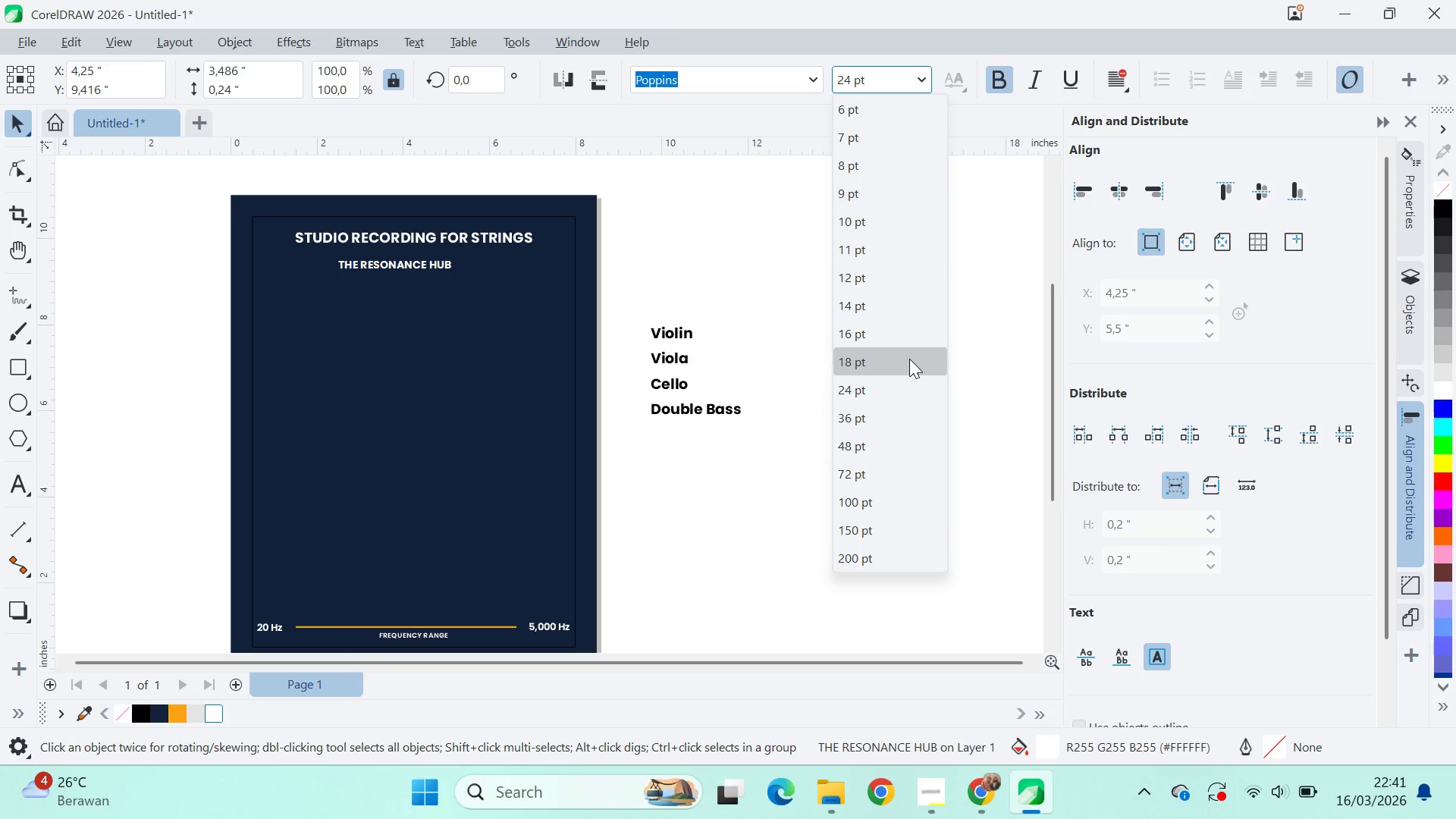 
left_click([909, 359])
 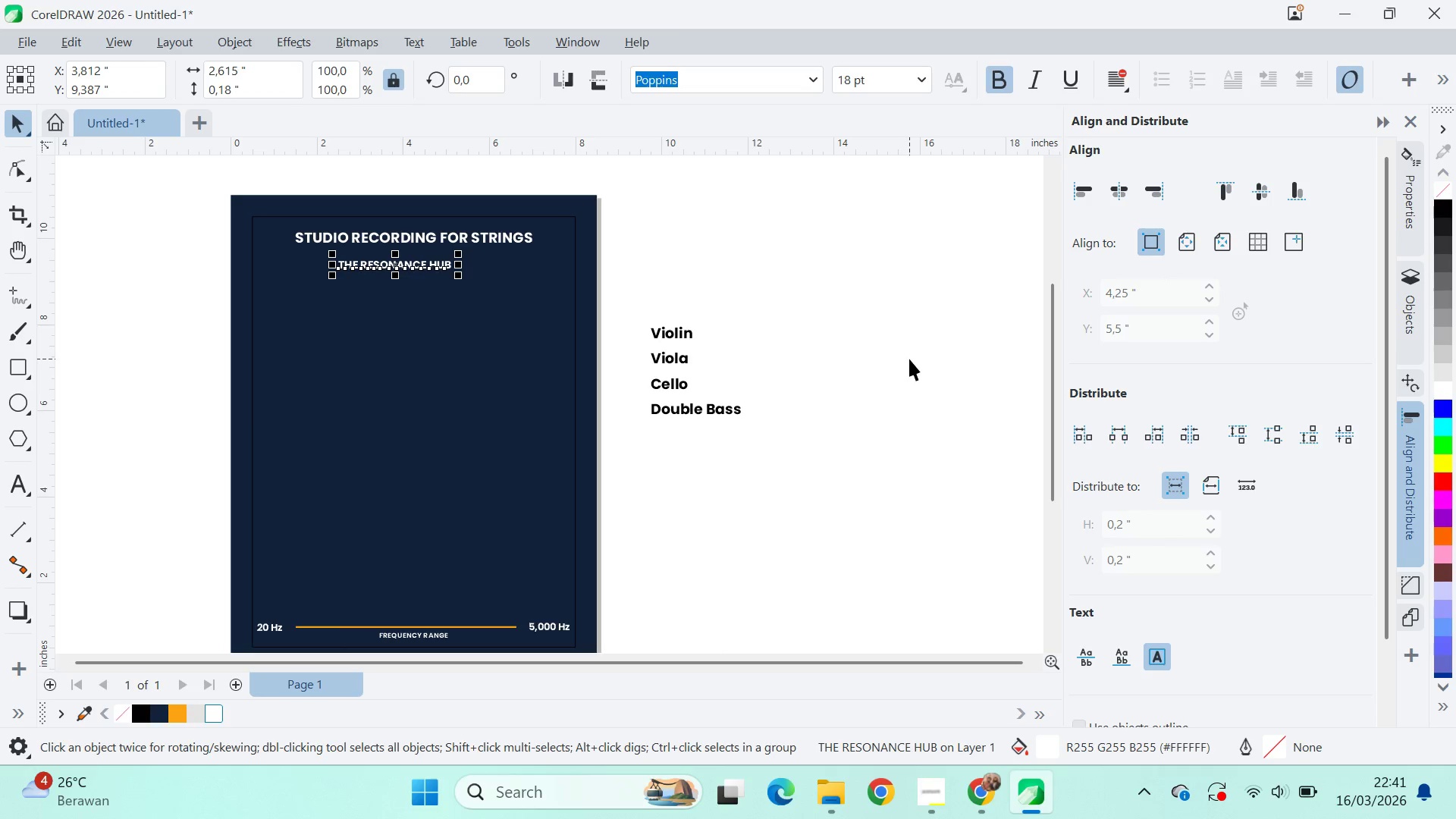 
key(Control+Z)
 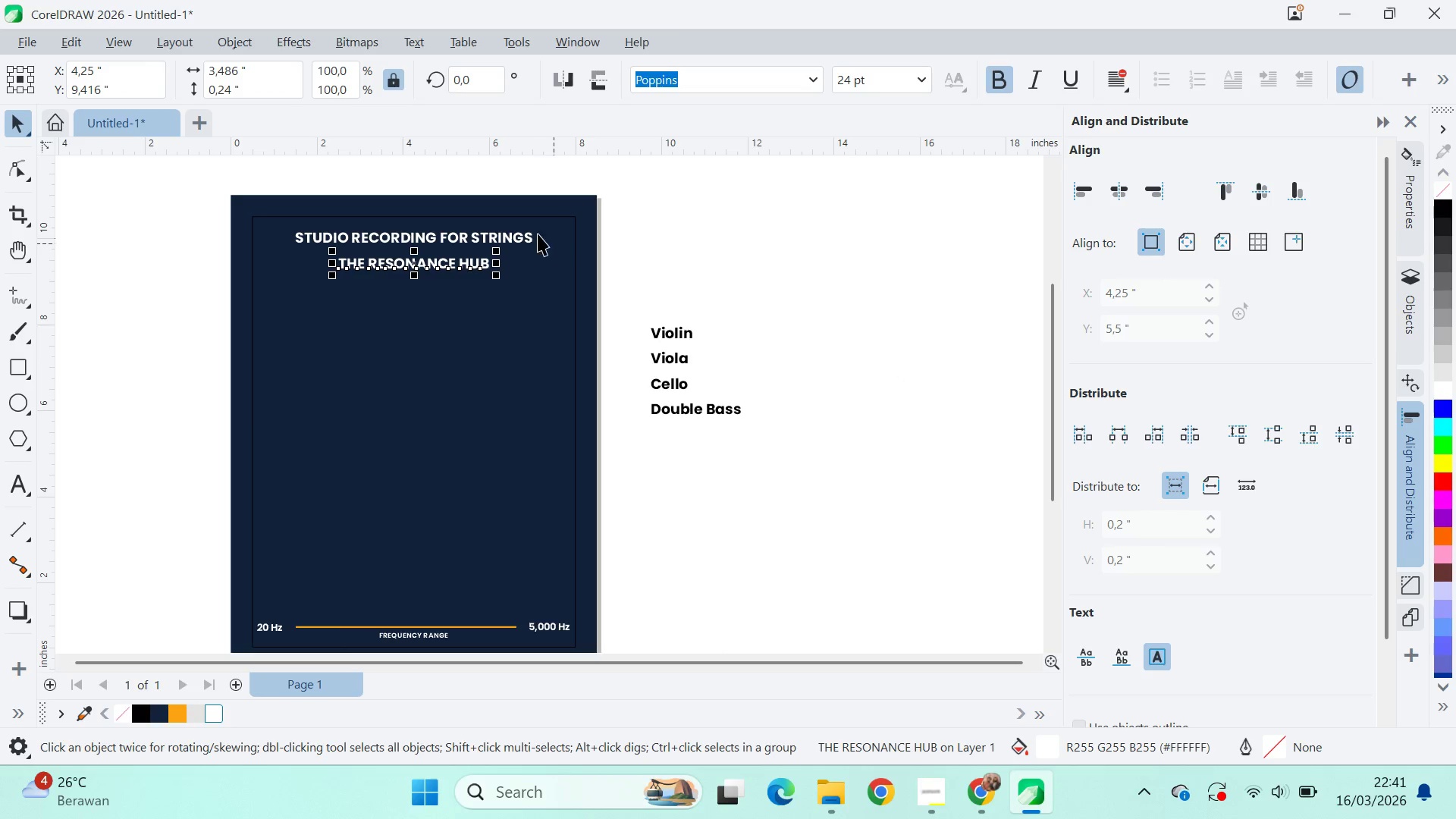 
left_click([526, 232])
 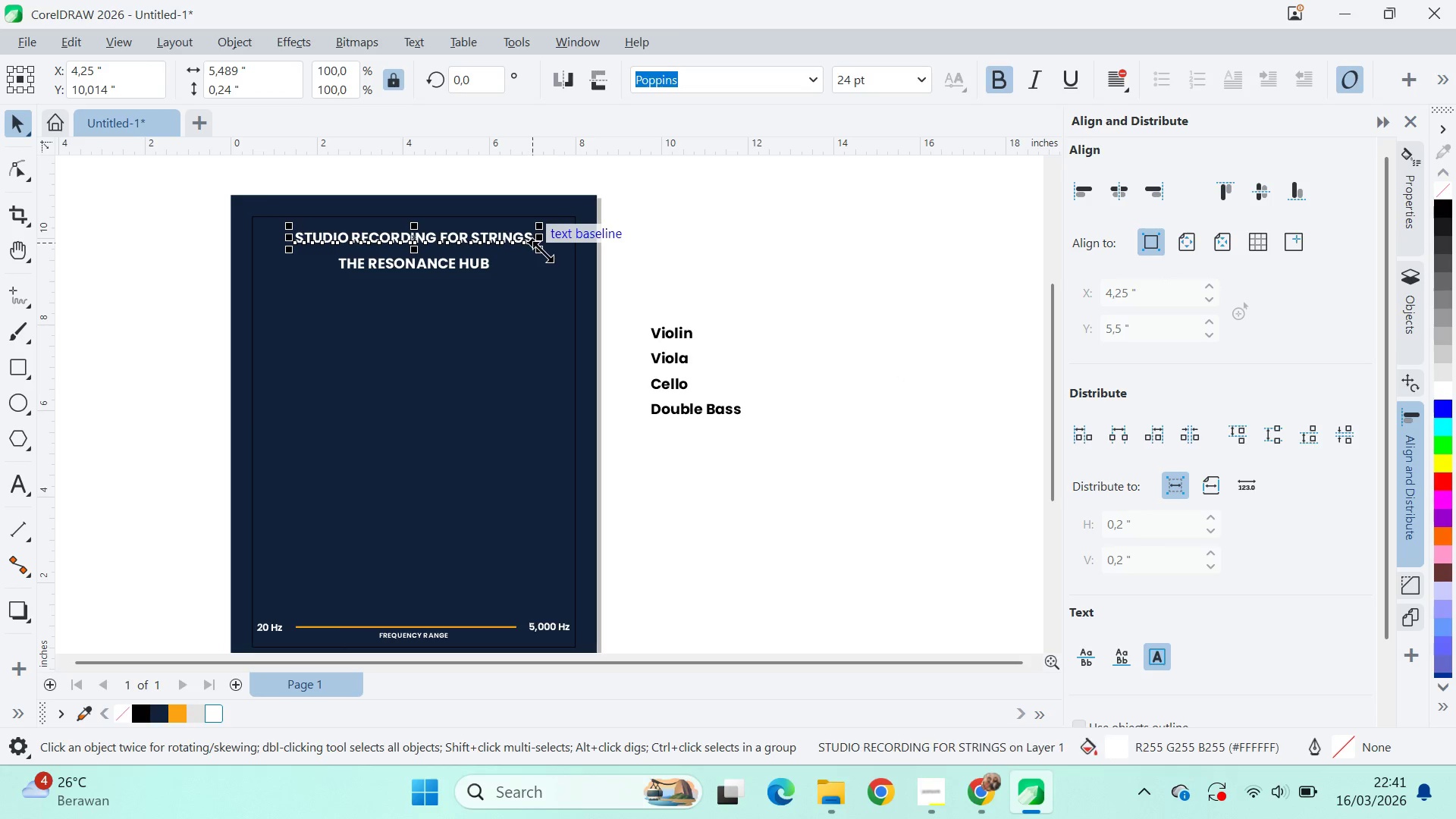 
hold_key(key=ShiftLeft, duration=1.51)
left_click_drag(start_coordinate=[536, 255], to_coordinate=[570, 293])
 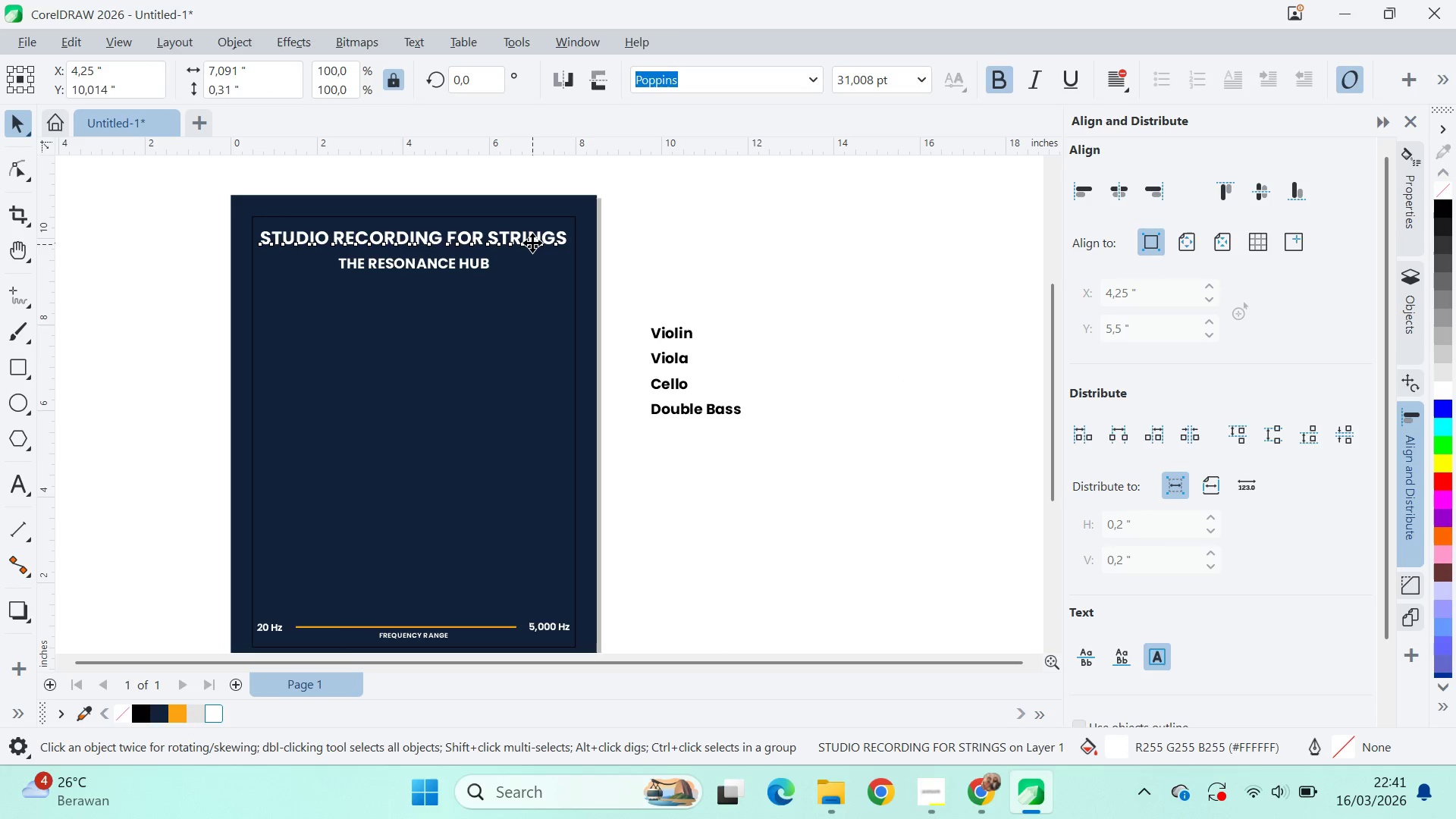 
hold_key(key=ShiftLeft, duration=0.92)
 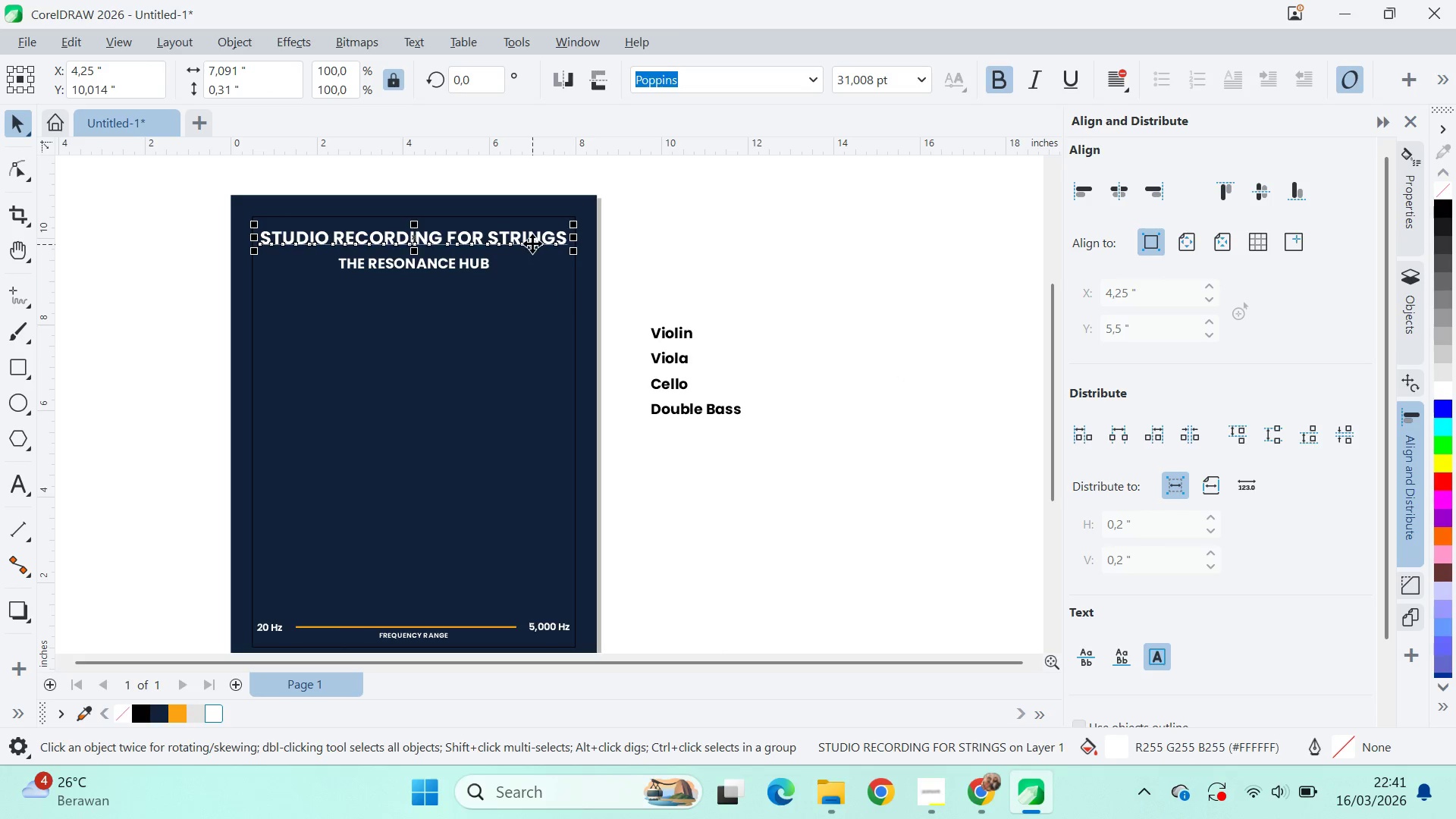 
left_click_drag(start_coordinate=[532, 243], to_coordinate=[535, 250])
 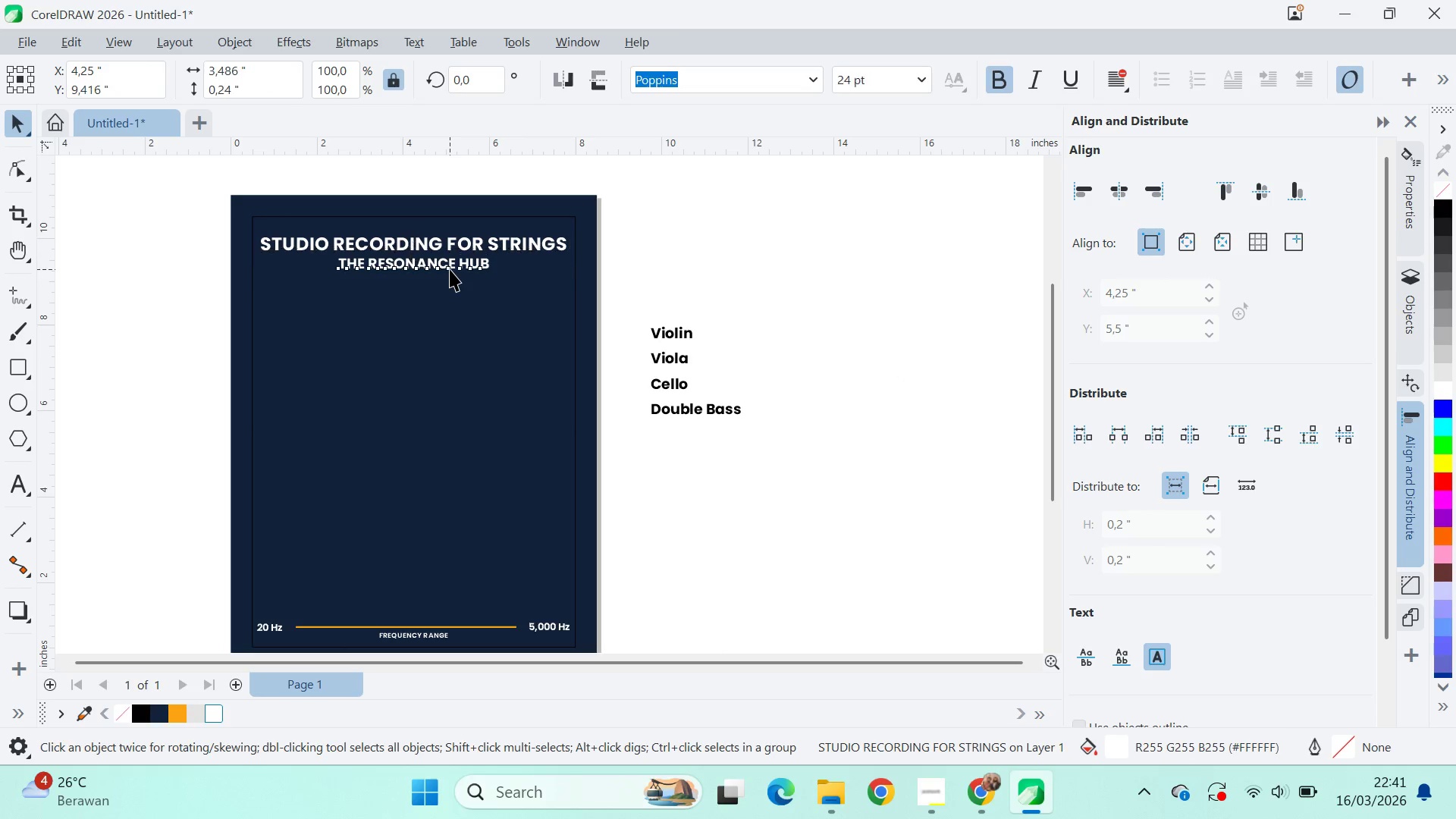 
hold_key(key=ShiftLeft, duration=1.47)
 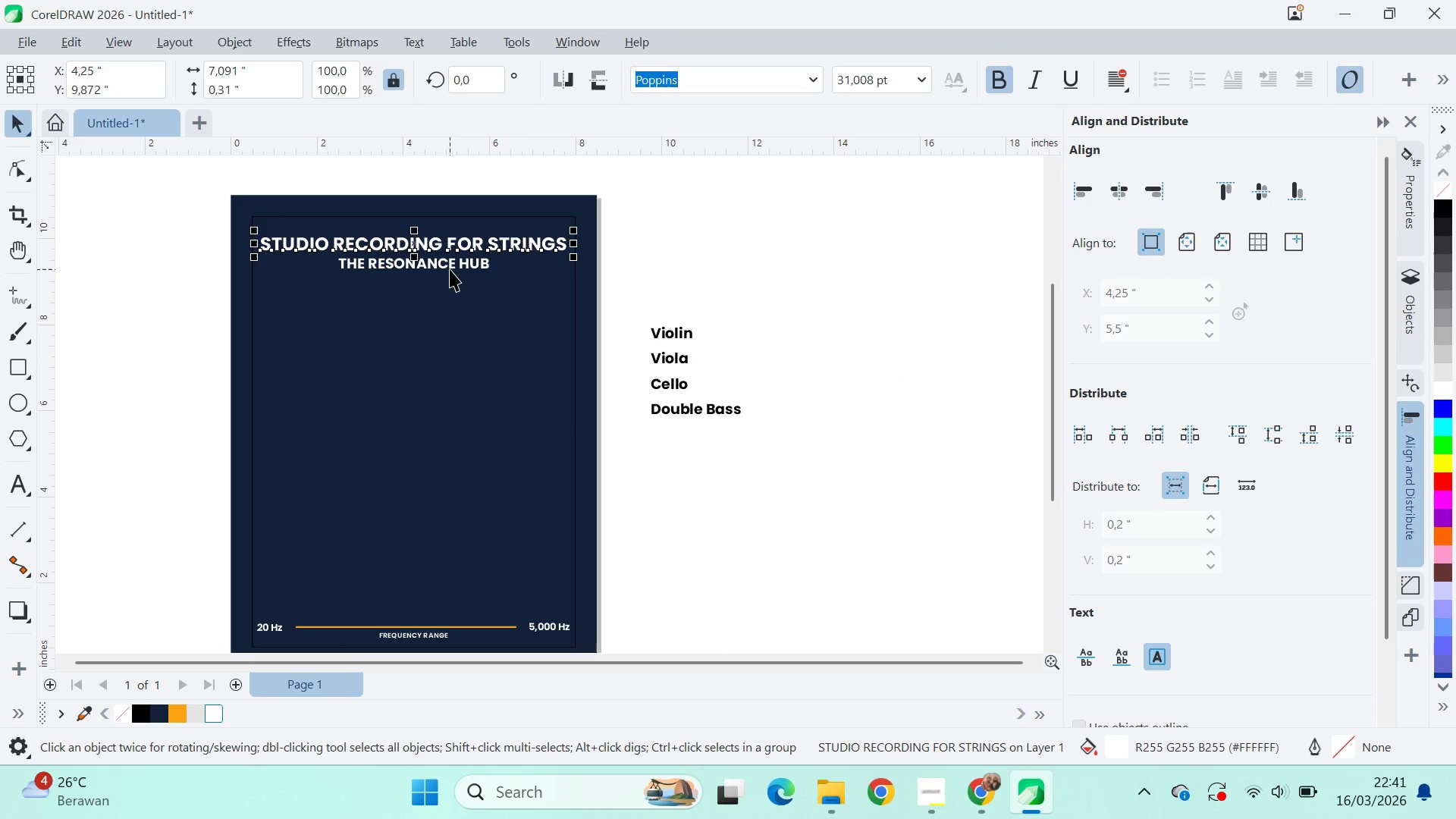 
left_click([450, 269])
 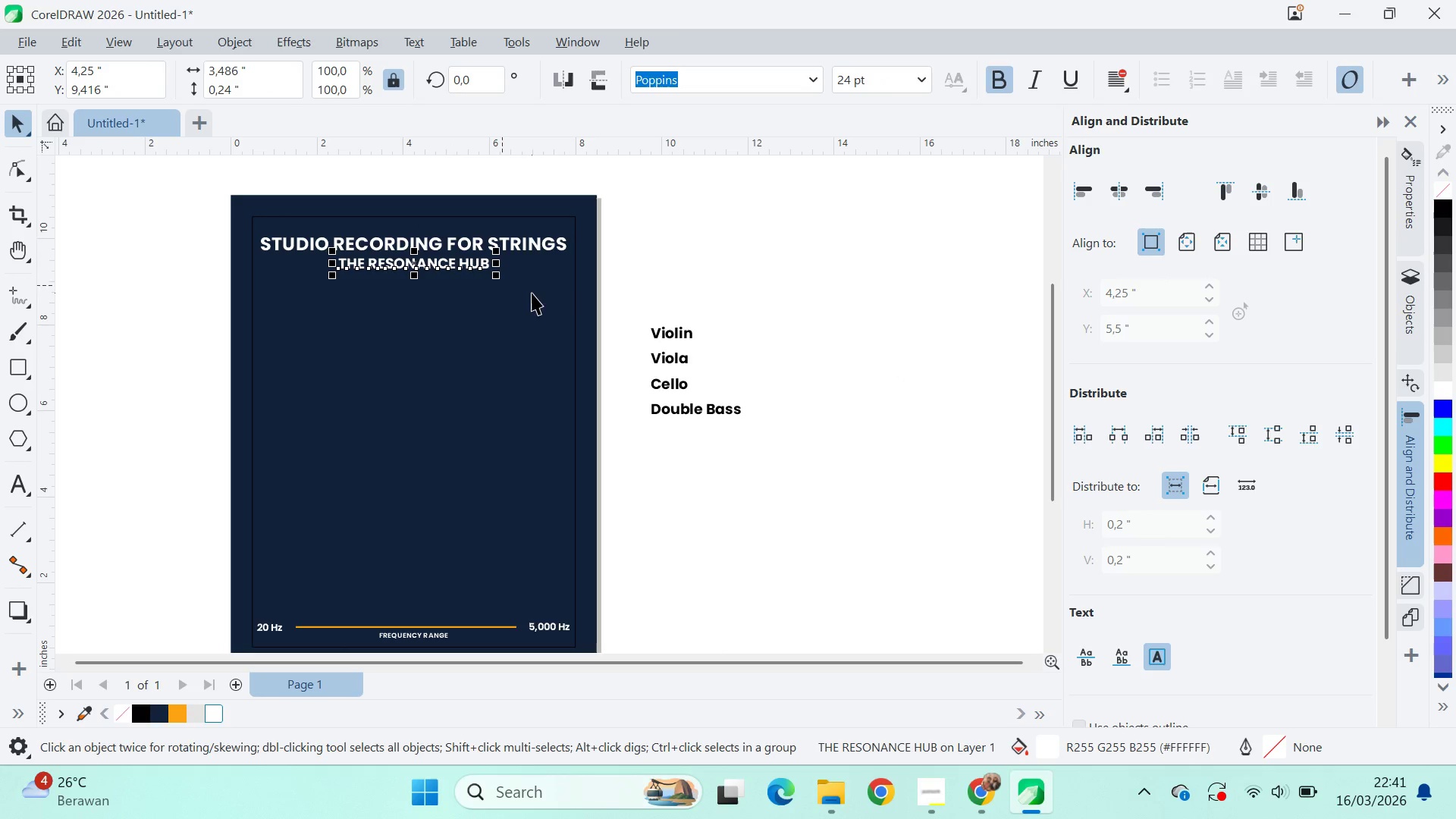 
hold_key(key=ShiftLeft, duration=0.36)
 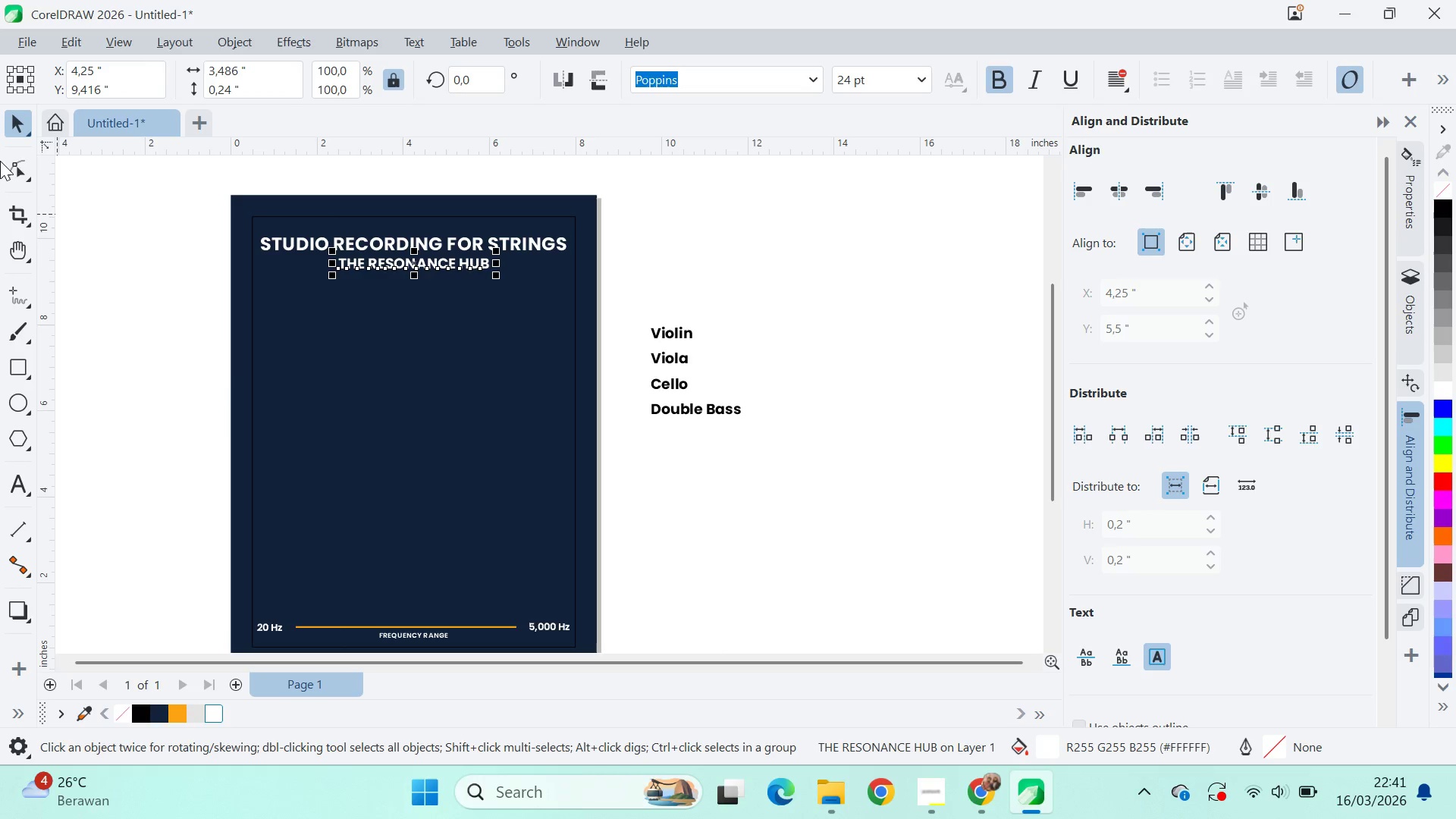 
double_click([5, 162])
 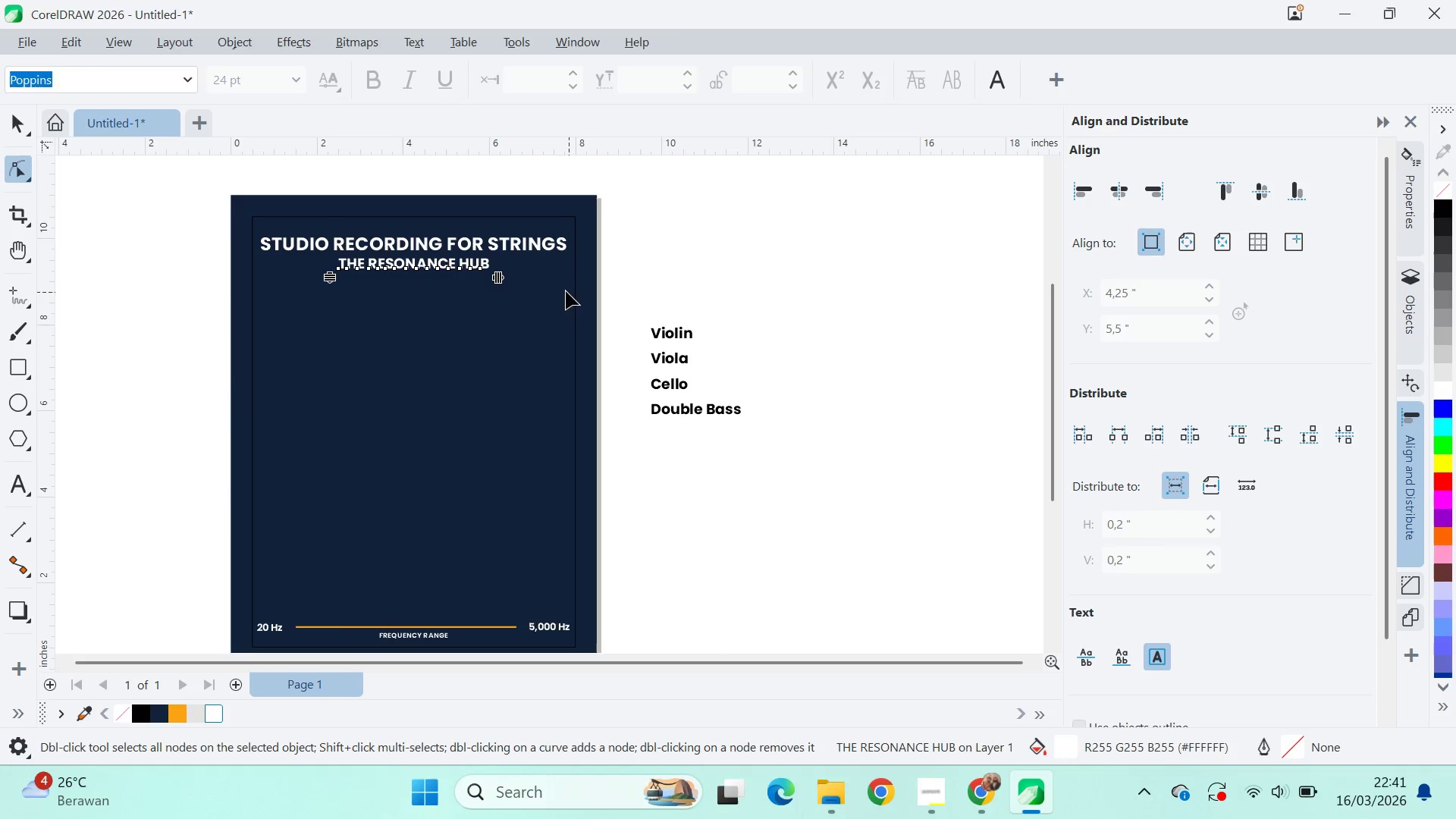 
hold_key(key=ShiftLeft, duration=0.86)
left_click_drag(start_coordinate=[506, 282], to_coordinate=[502, 301])
 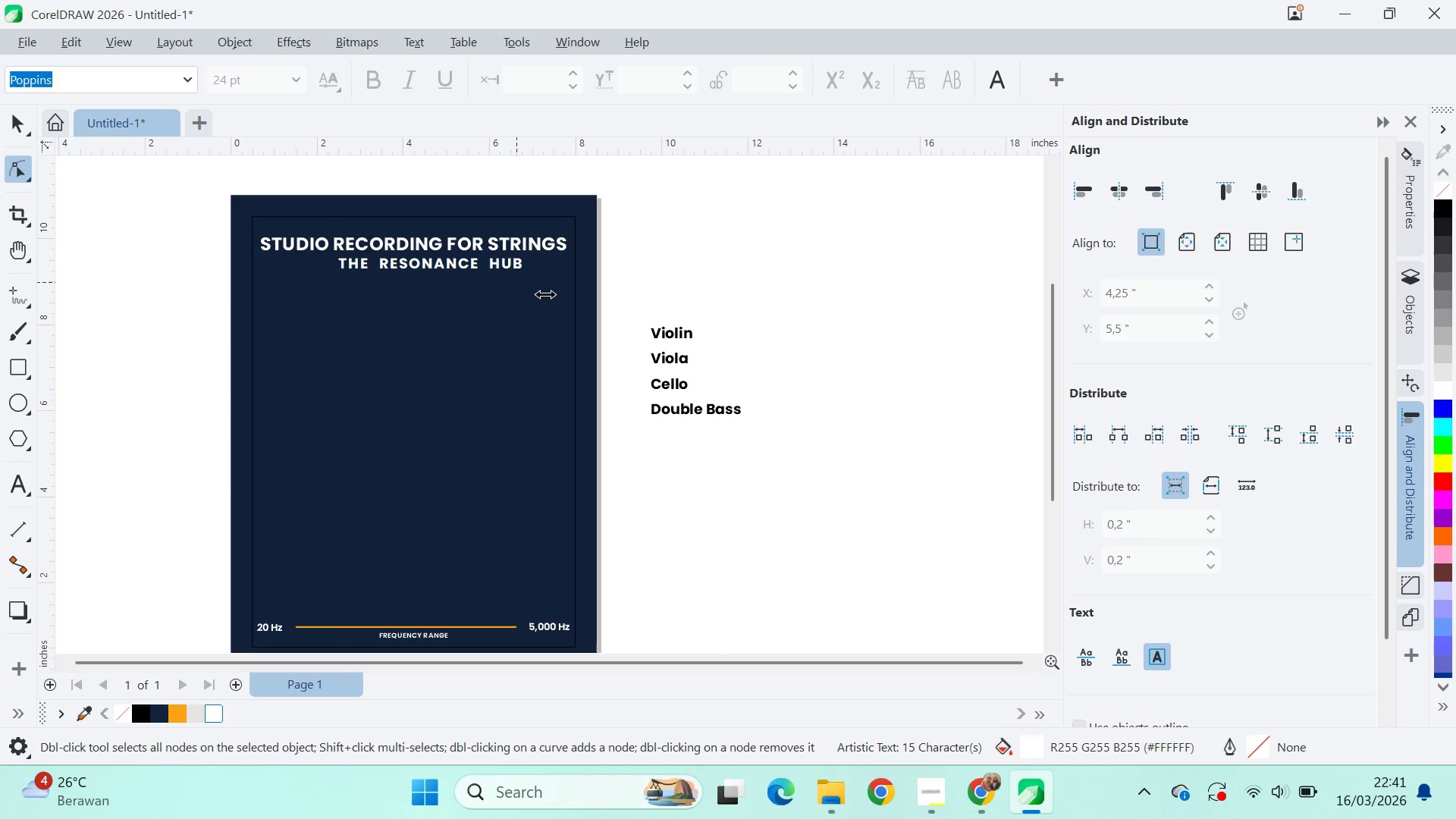 
hold_key(key=ShiftLeft, duration=0.69)
 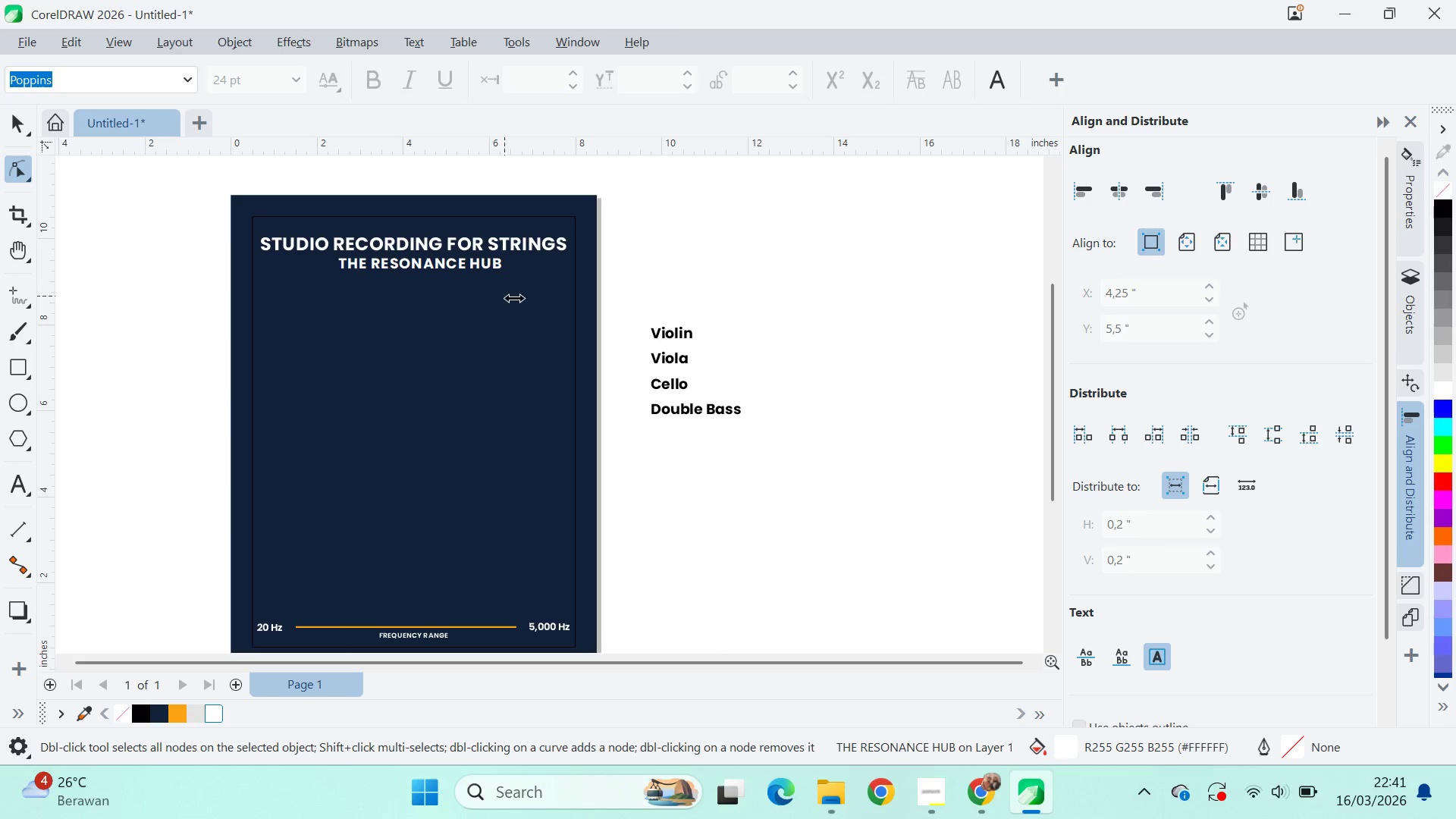 
hold_key(key=ShiftLeft, duration=1.52)
 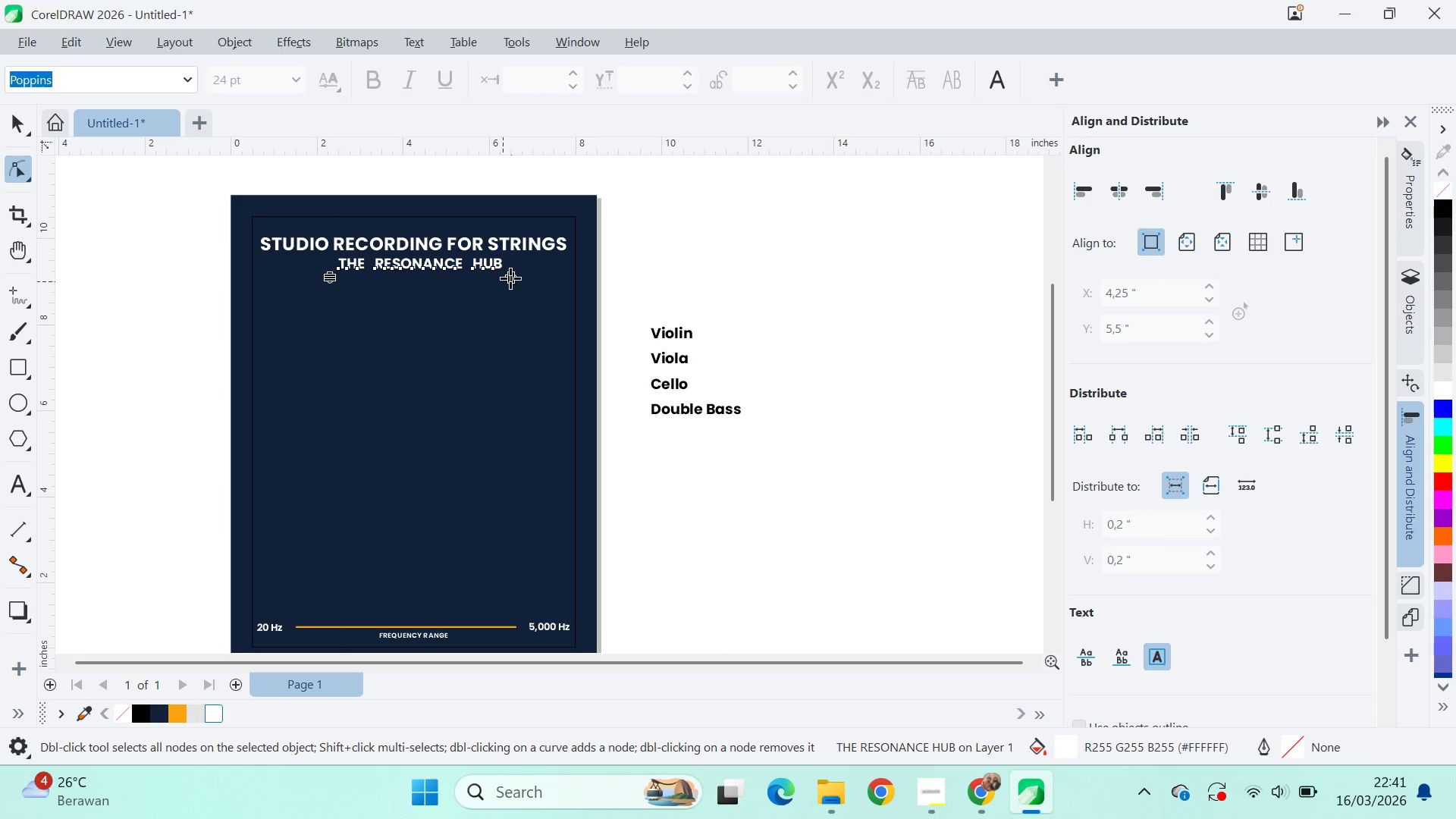 
type(vc)
 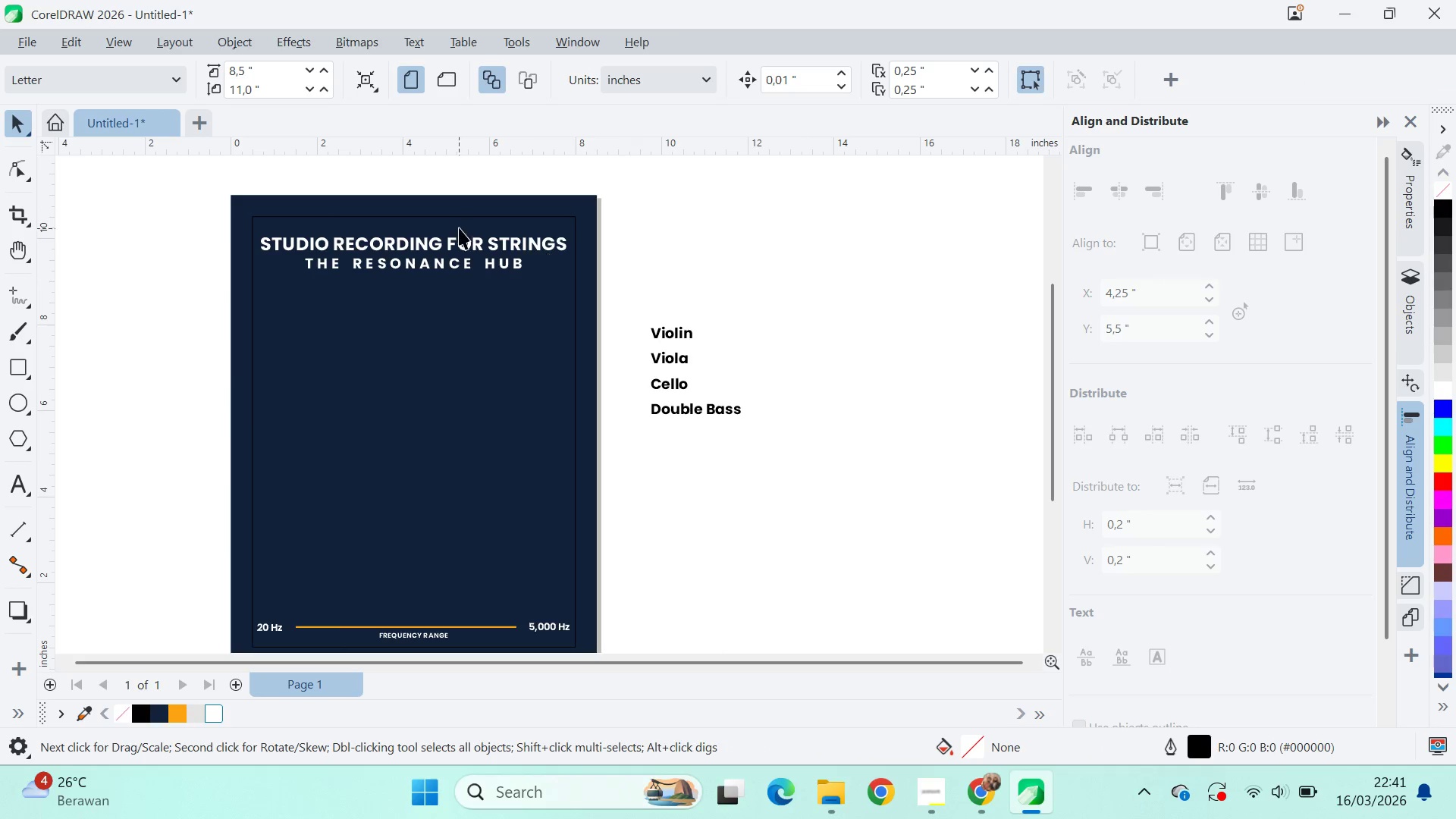 
left_click_drag(start_coordinate=[516, 282], to_coordinate=[570, 303])
 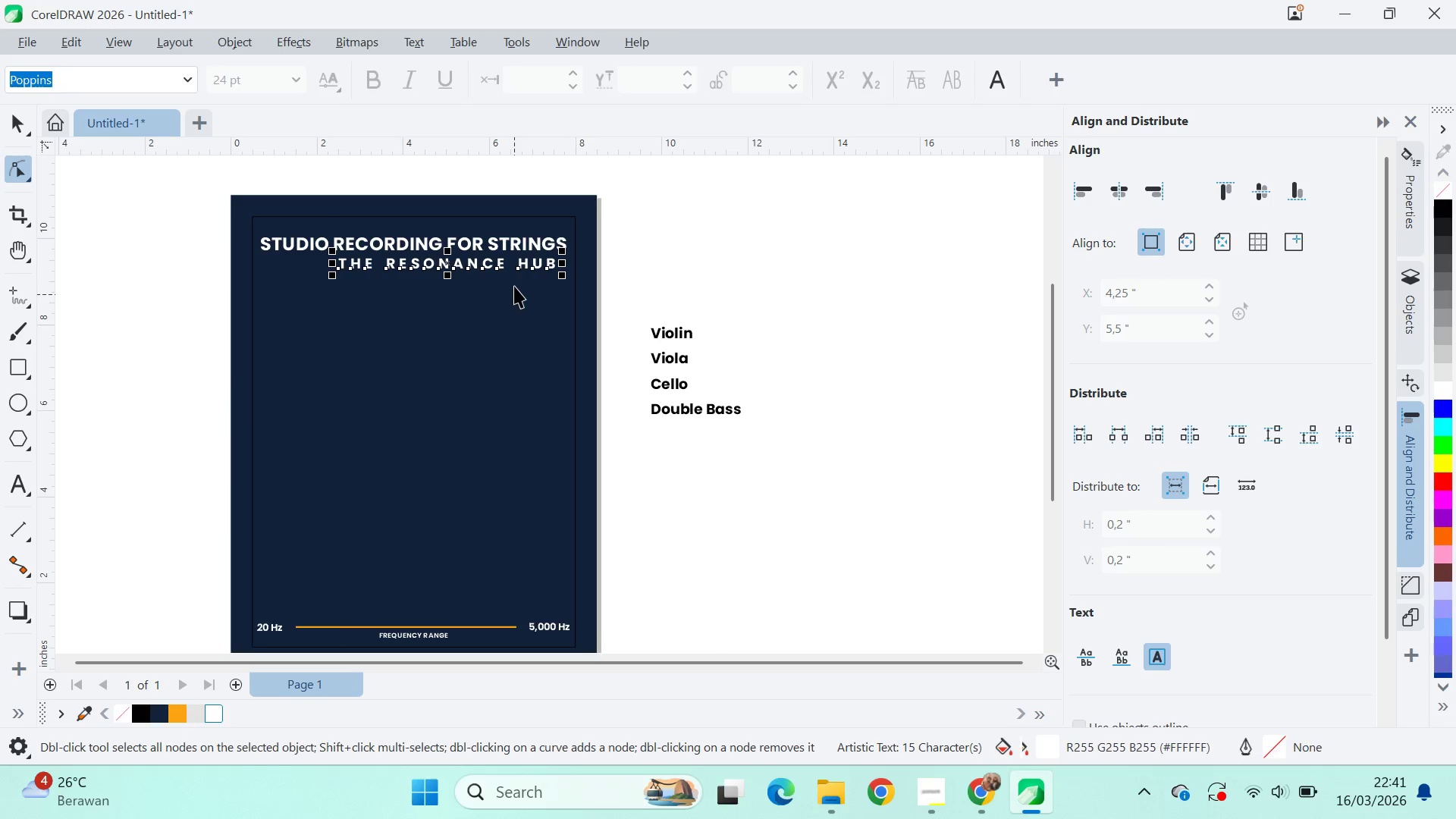 
type(qvqv)
 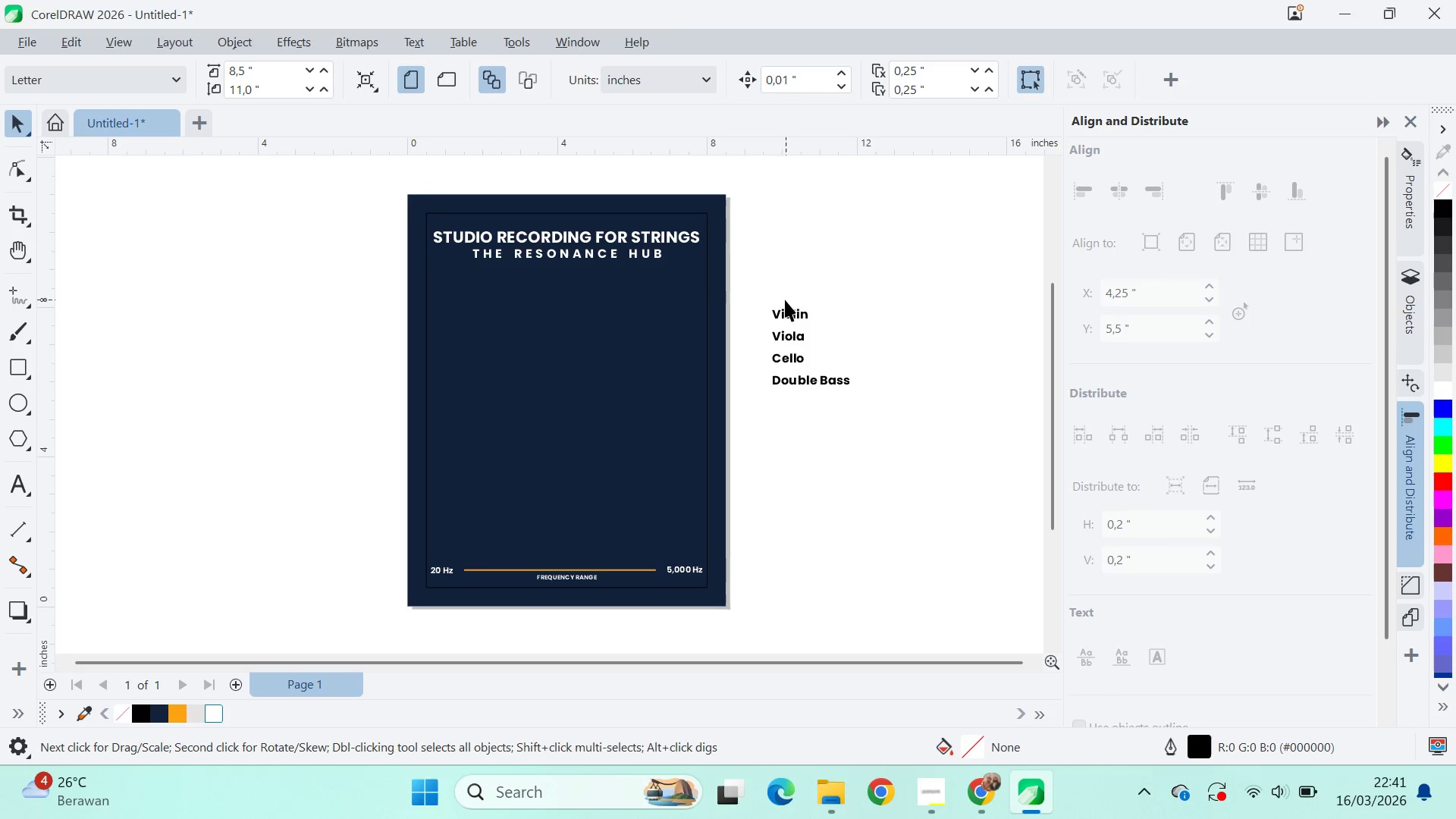 
left_click_drag(start_coordinate=[506, 290], to_coordinate=[663, 337])
 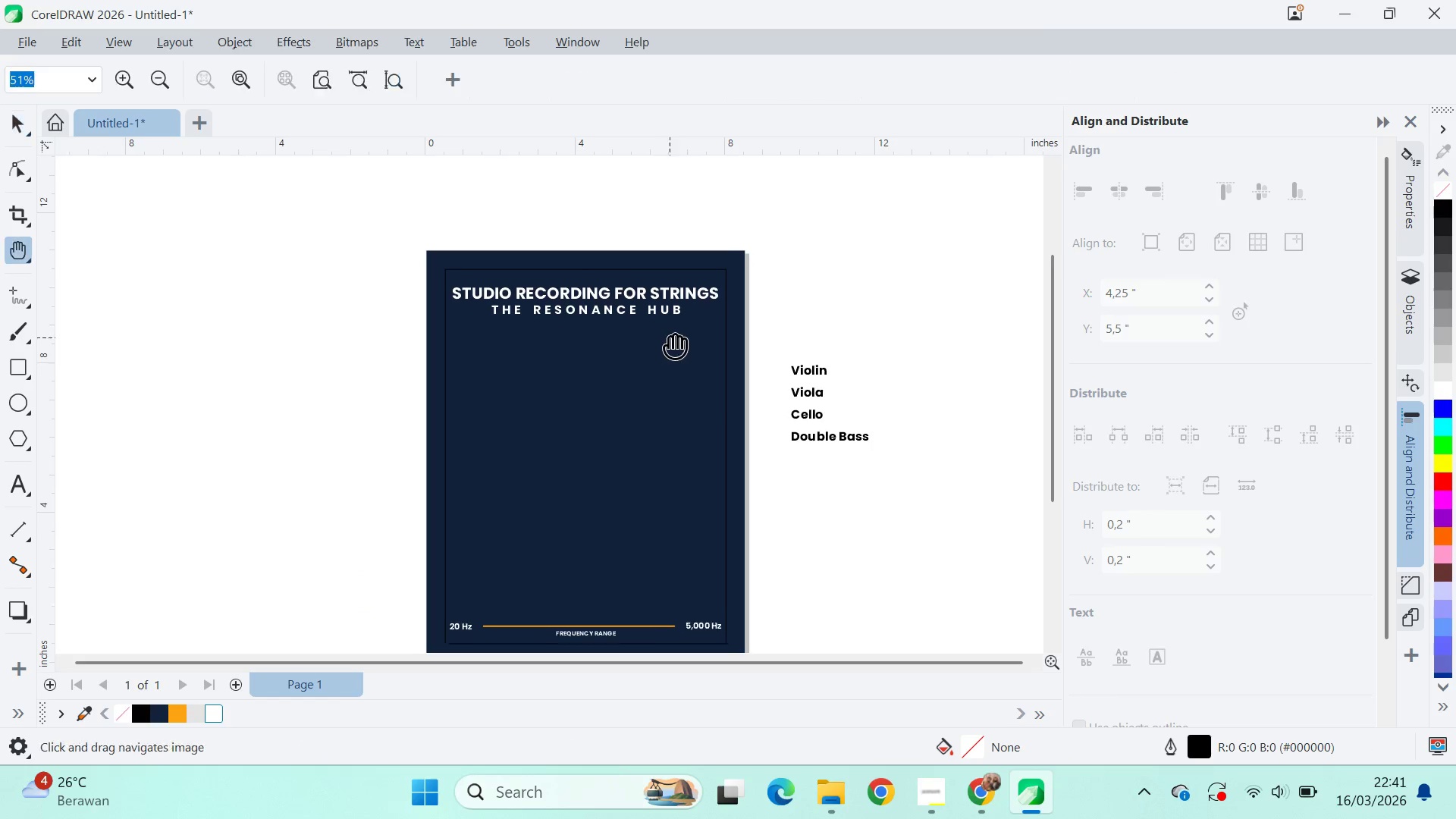 
left_click_drag(start_coordinate=[671, 338], to_coordinate=[651, 281])
 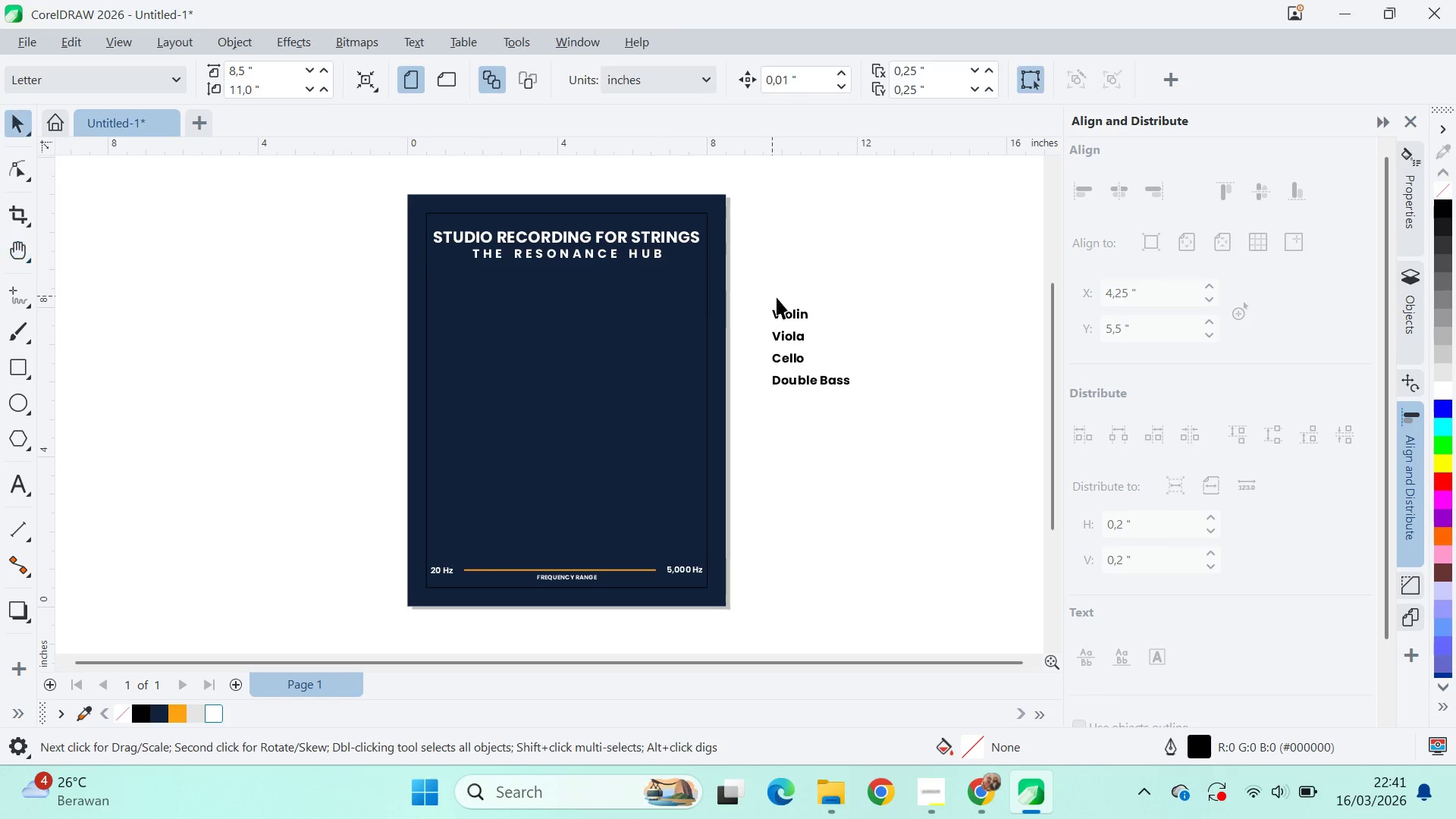 
left_click([786, 300])
 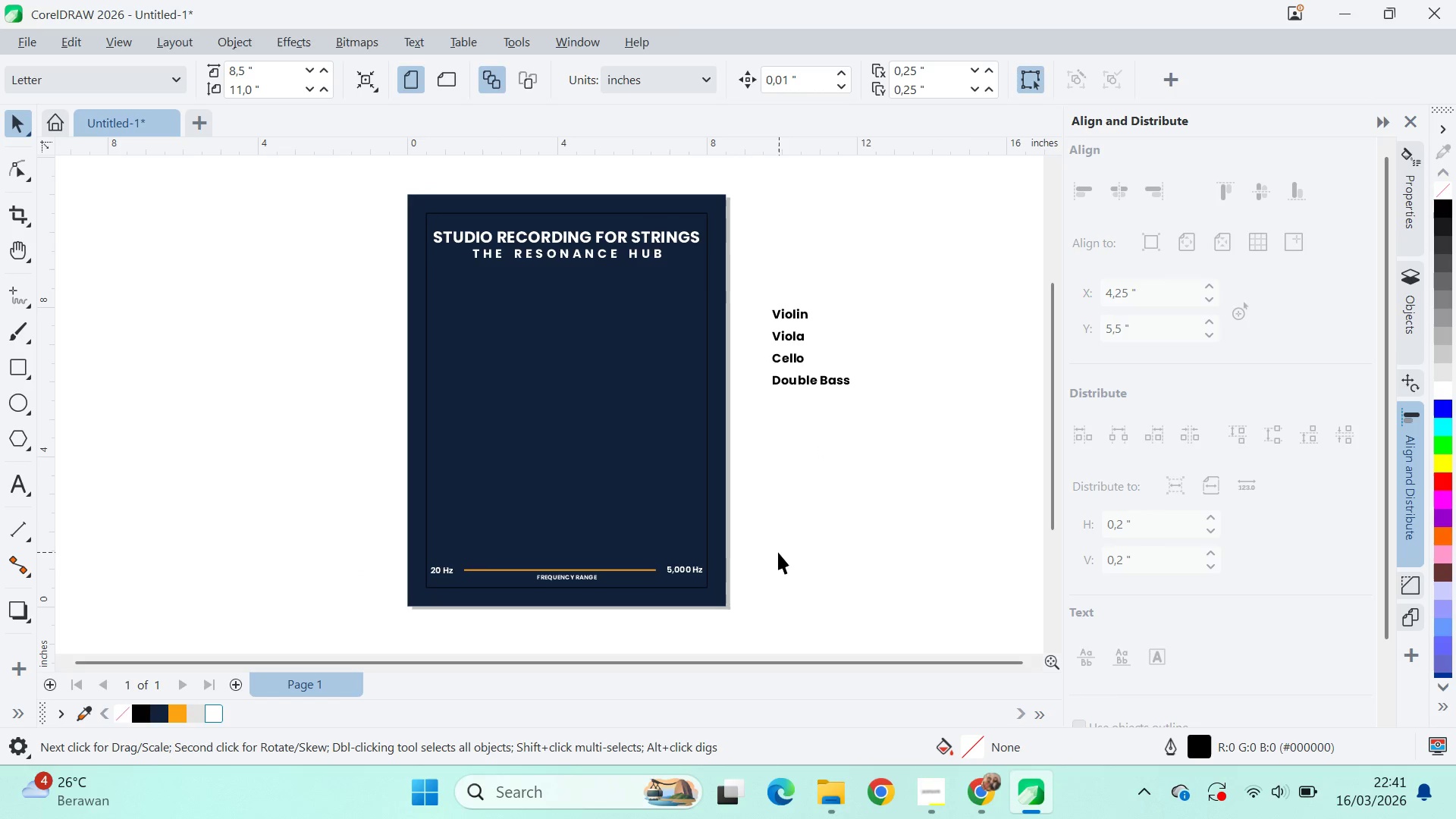 
key(Alt+AltLeft)
 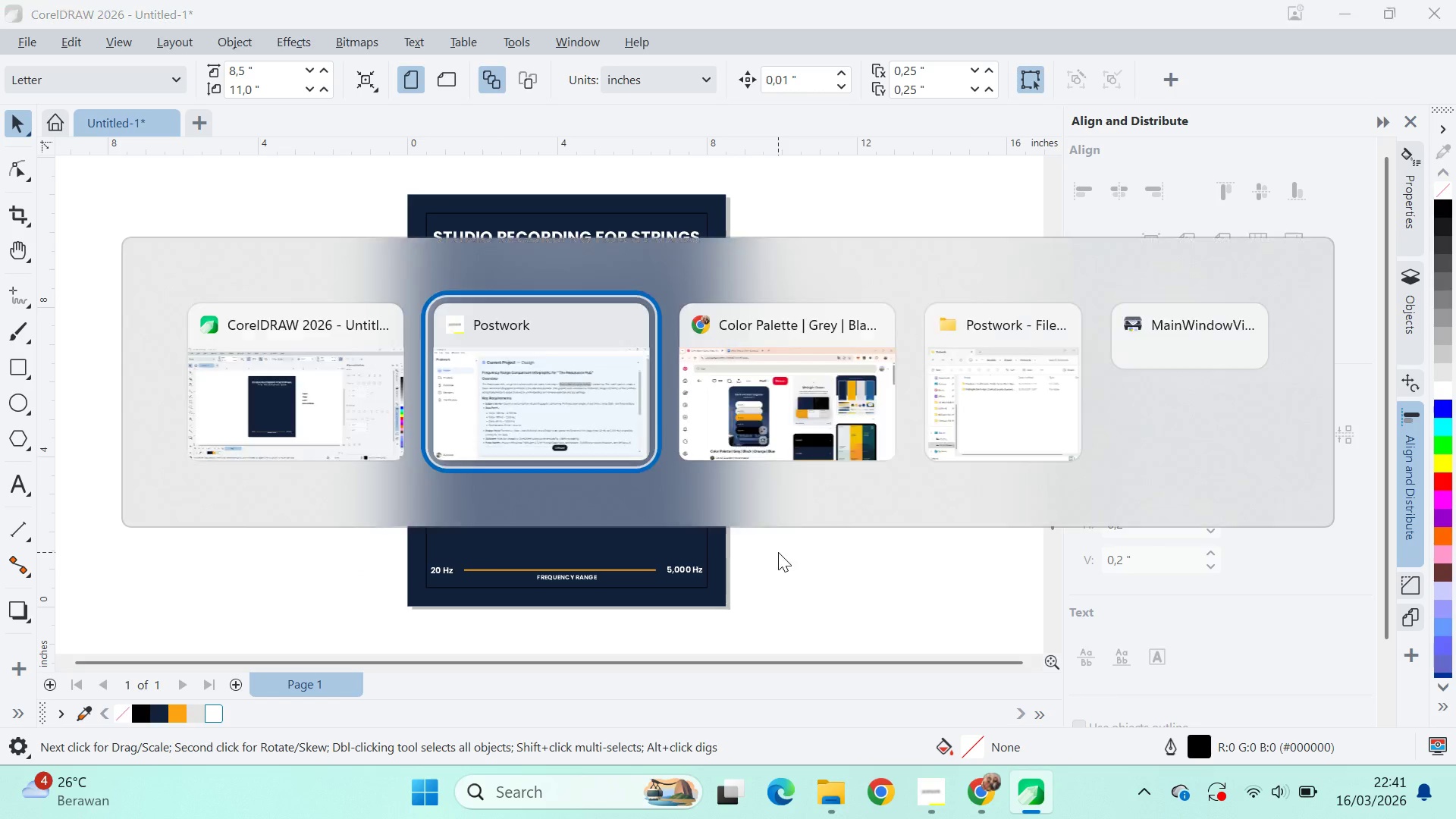 
key(Alt+Tab)
 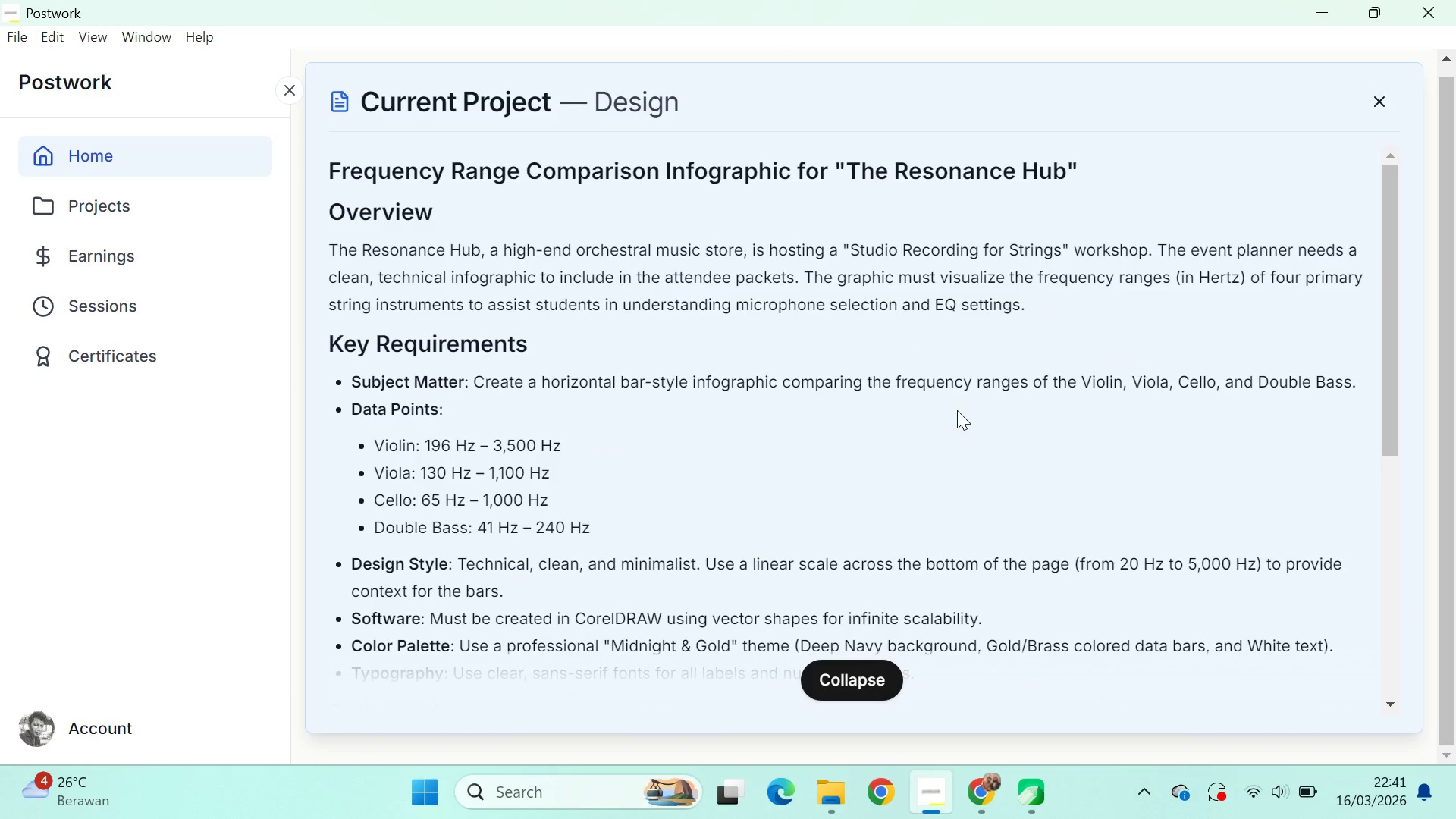 
scroll: coordinate [475, 254], scroll_direction: down, amount: 1.0